 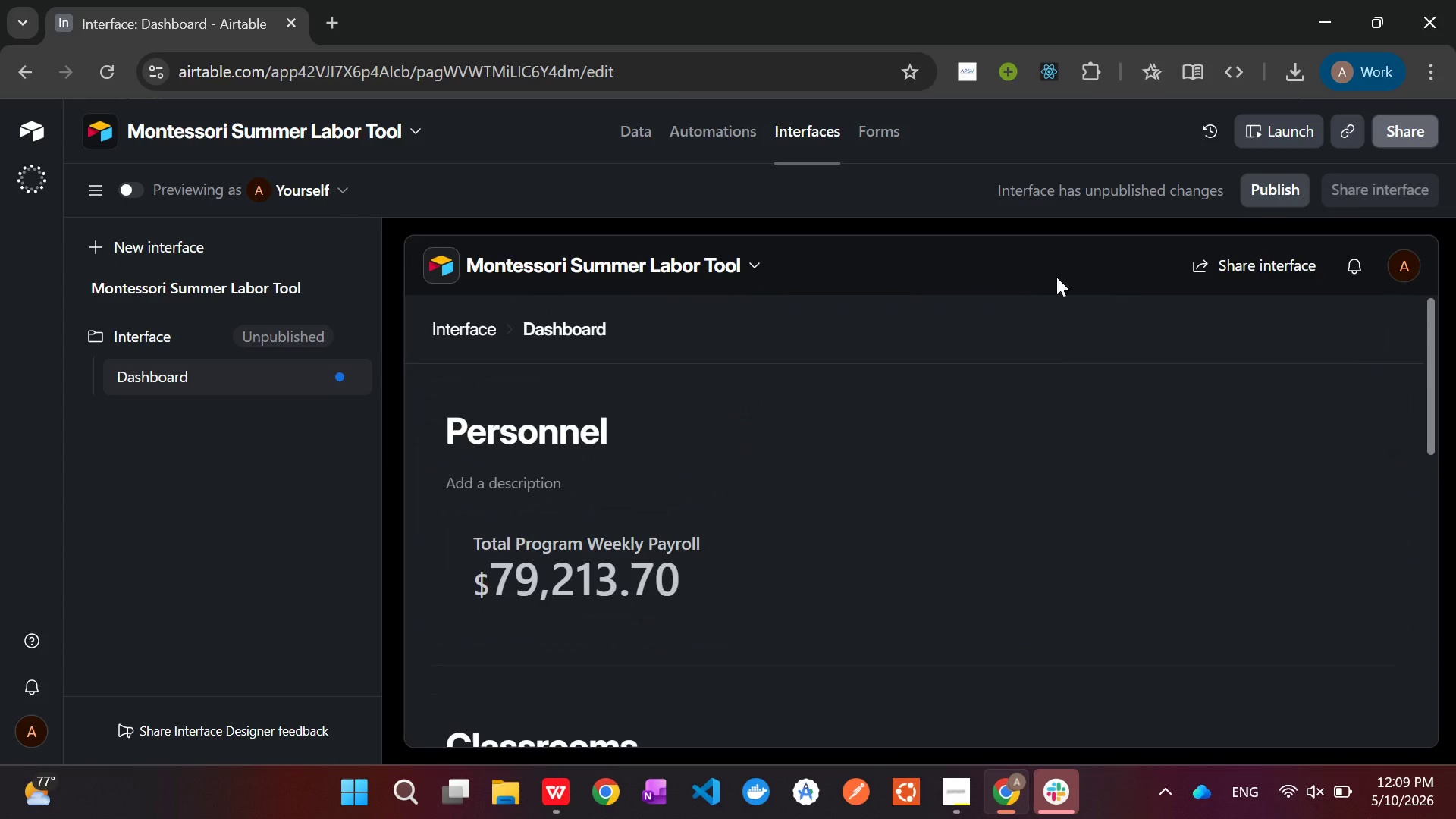 
left_click([19, 726])
 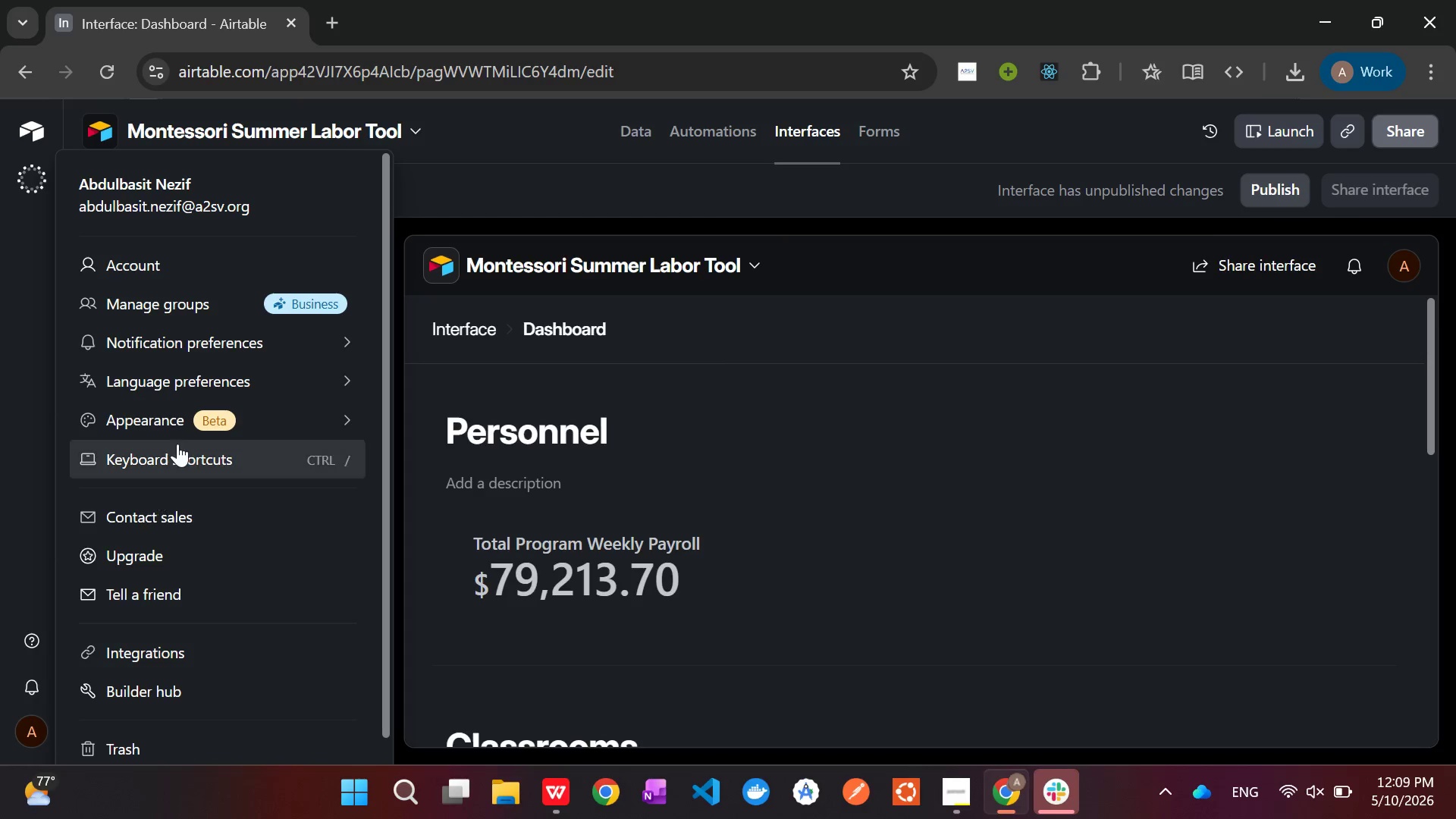 
left_click([180, 419])
 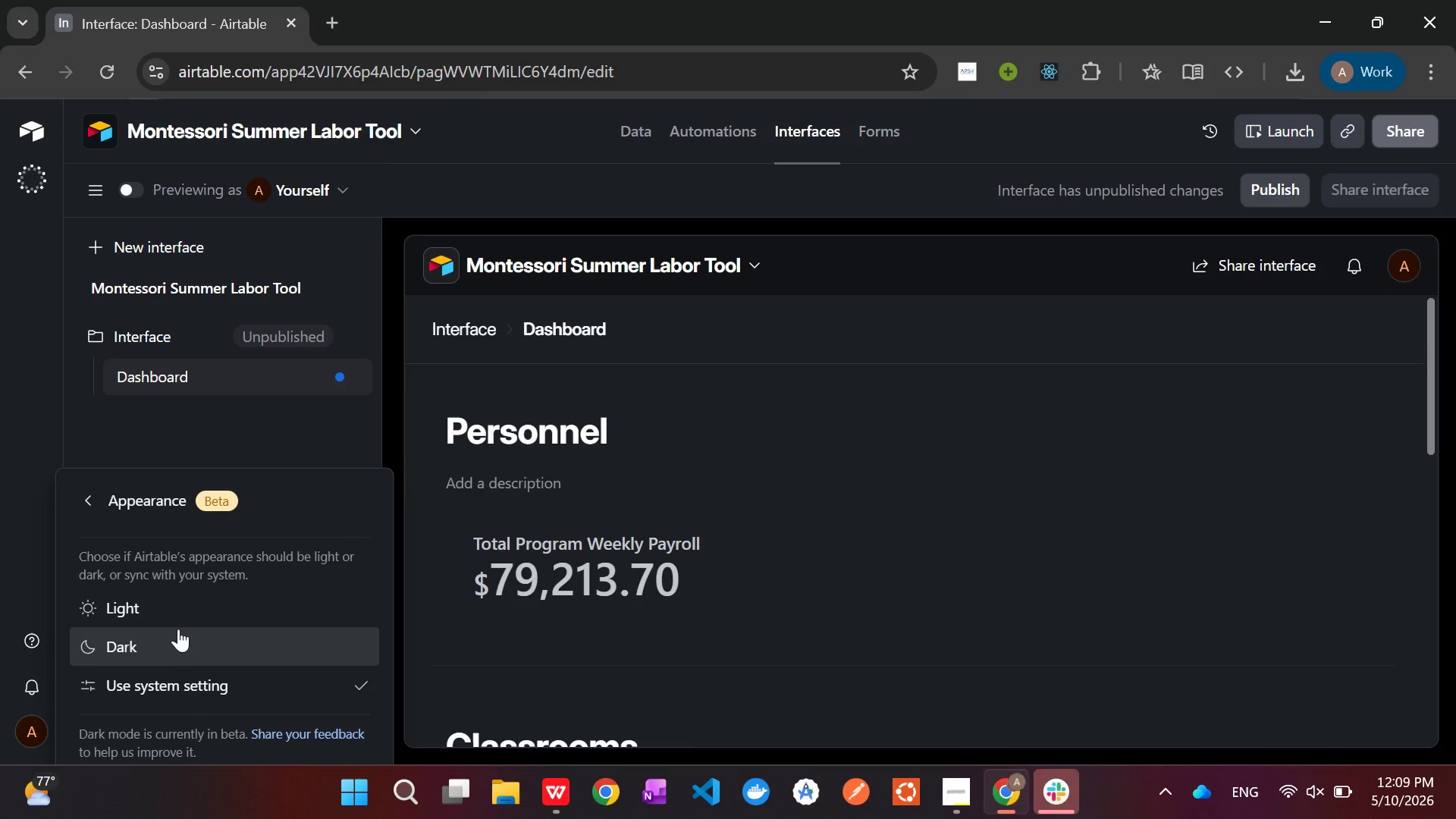 
left_click([175, 608])
 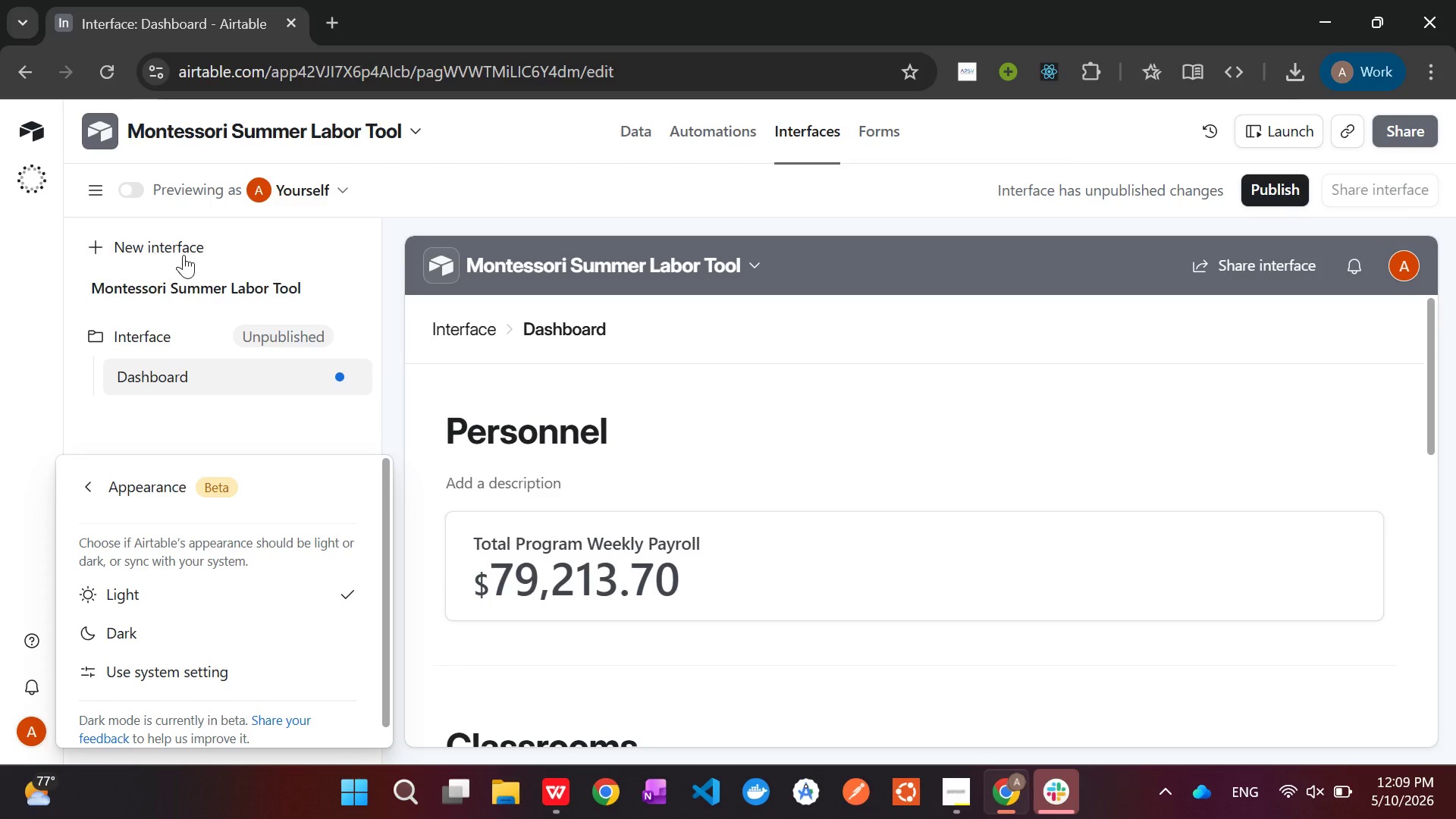 
left_click([127, 190])
 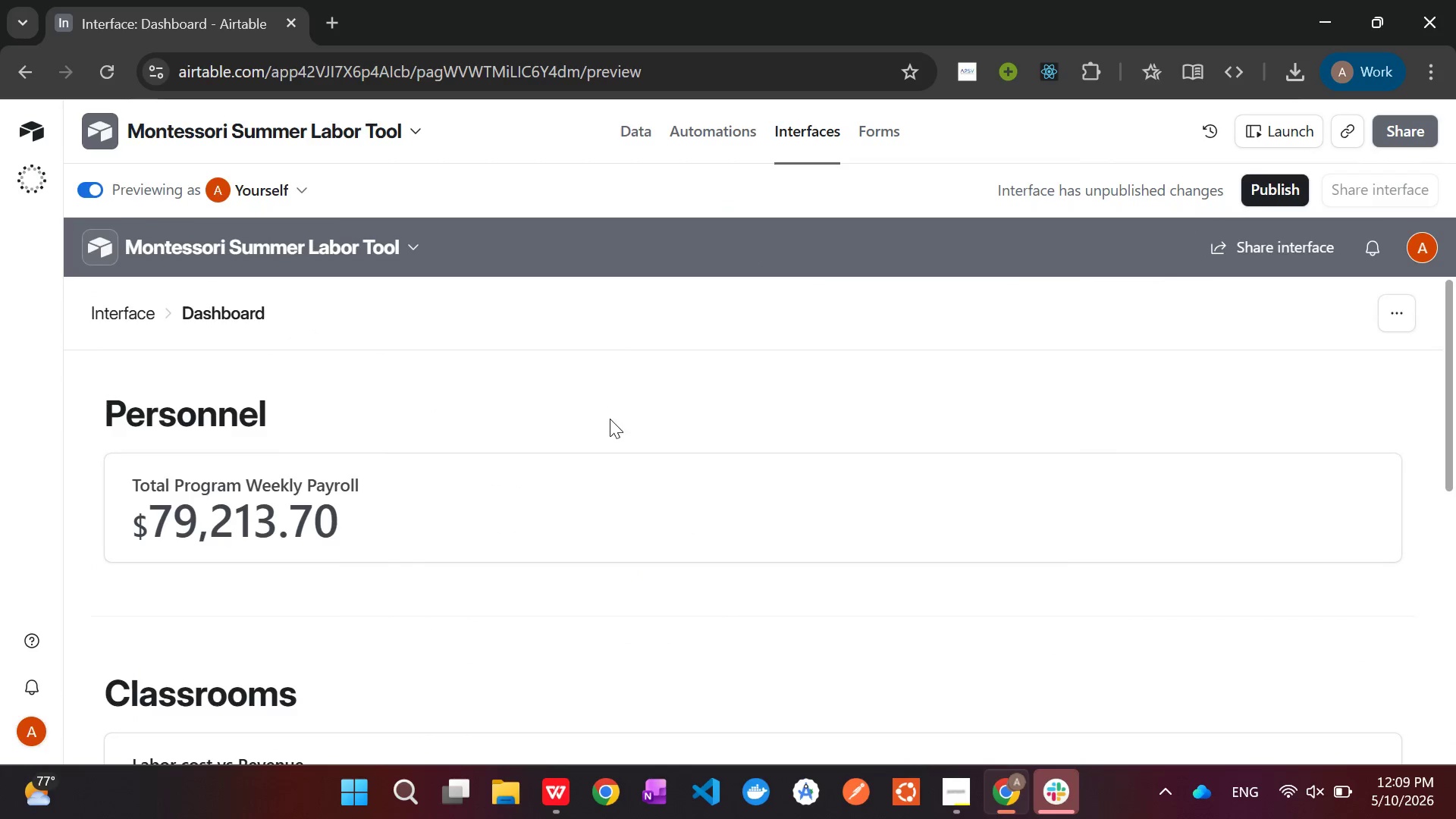 
scroll: coordinate [610, 419], scroll_direction: down, amount: 2.0
 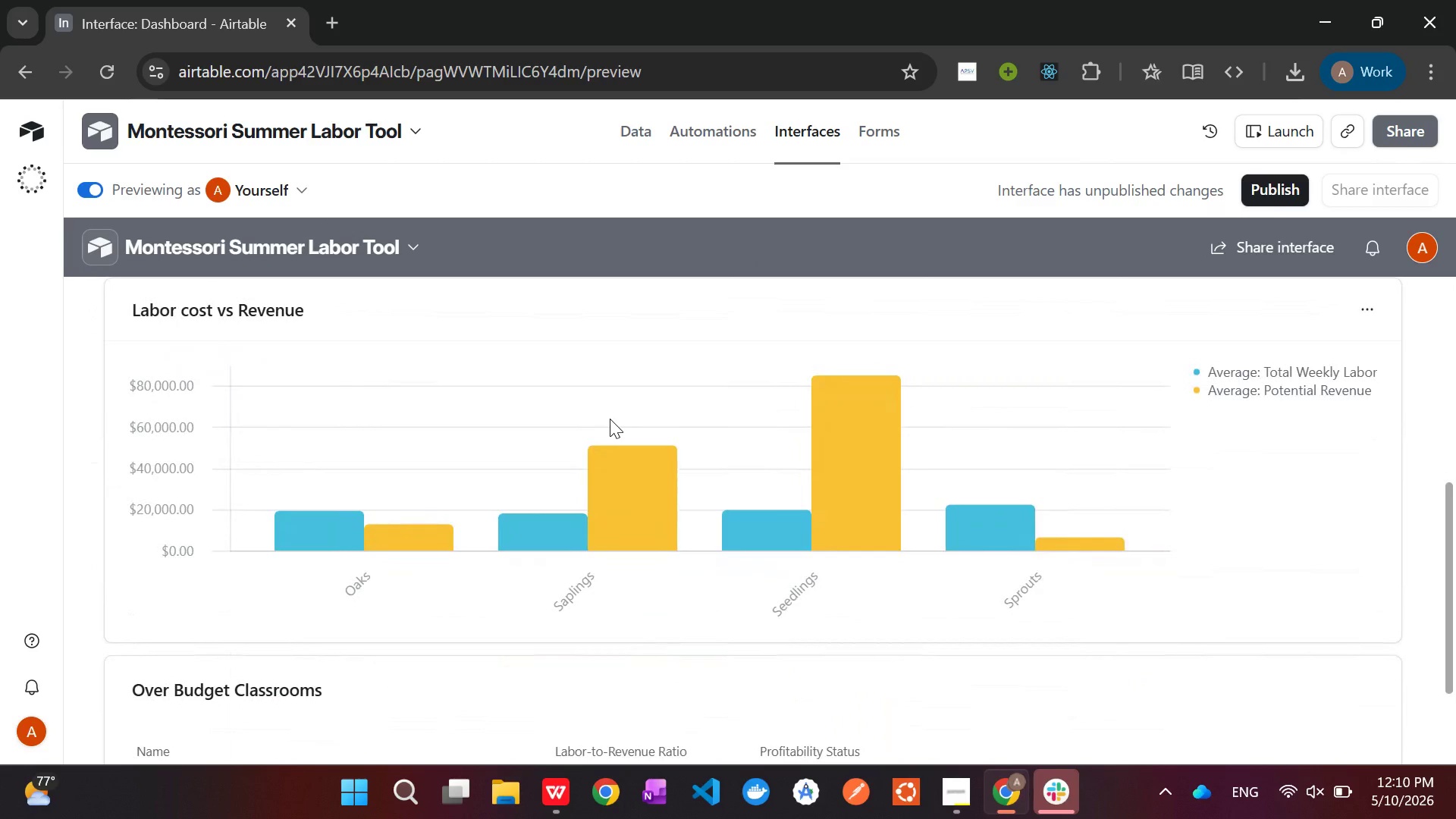 
hold_key(key=MetaLeft, duration=1.52)
 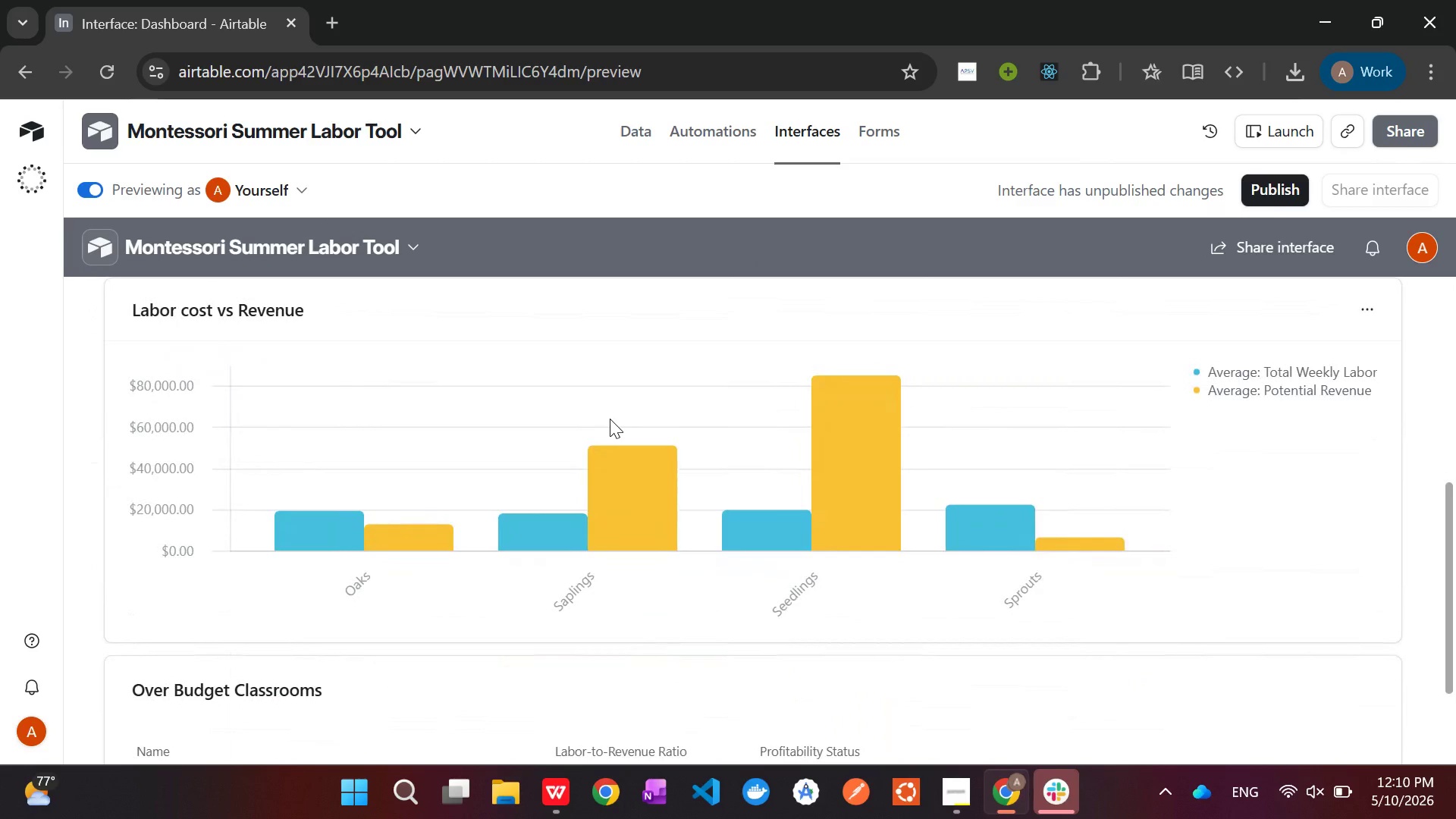 
hold_key(key=MetaLeft, duration=1.5)
 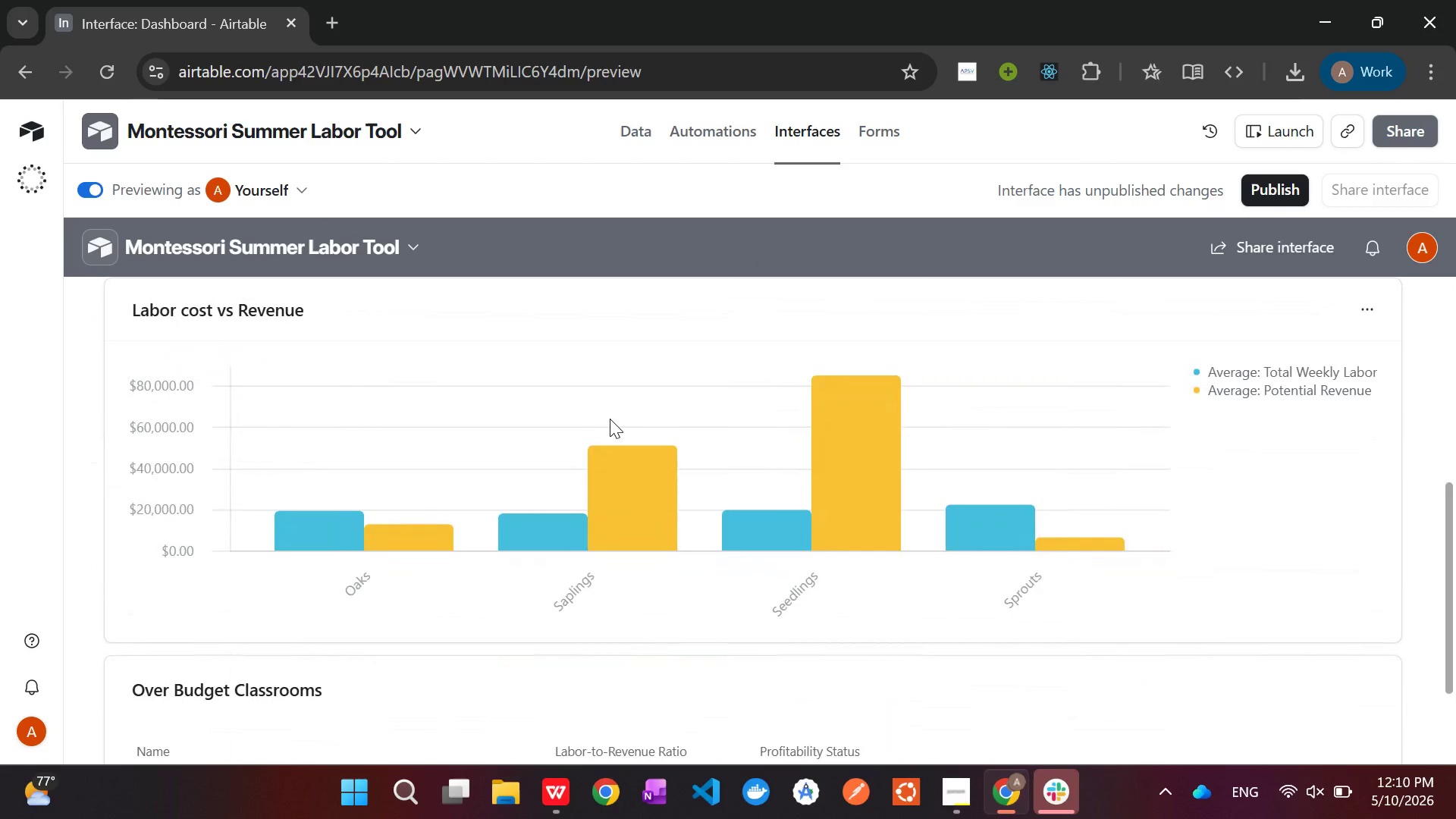 
hold_key(key=MetaLeft, duration=4.38)
 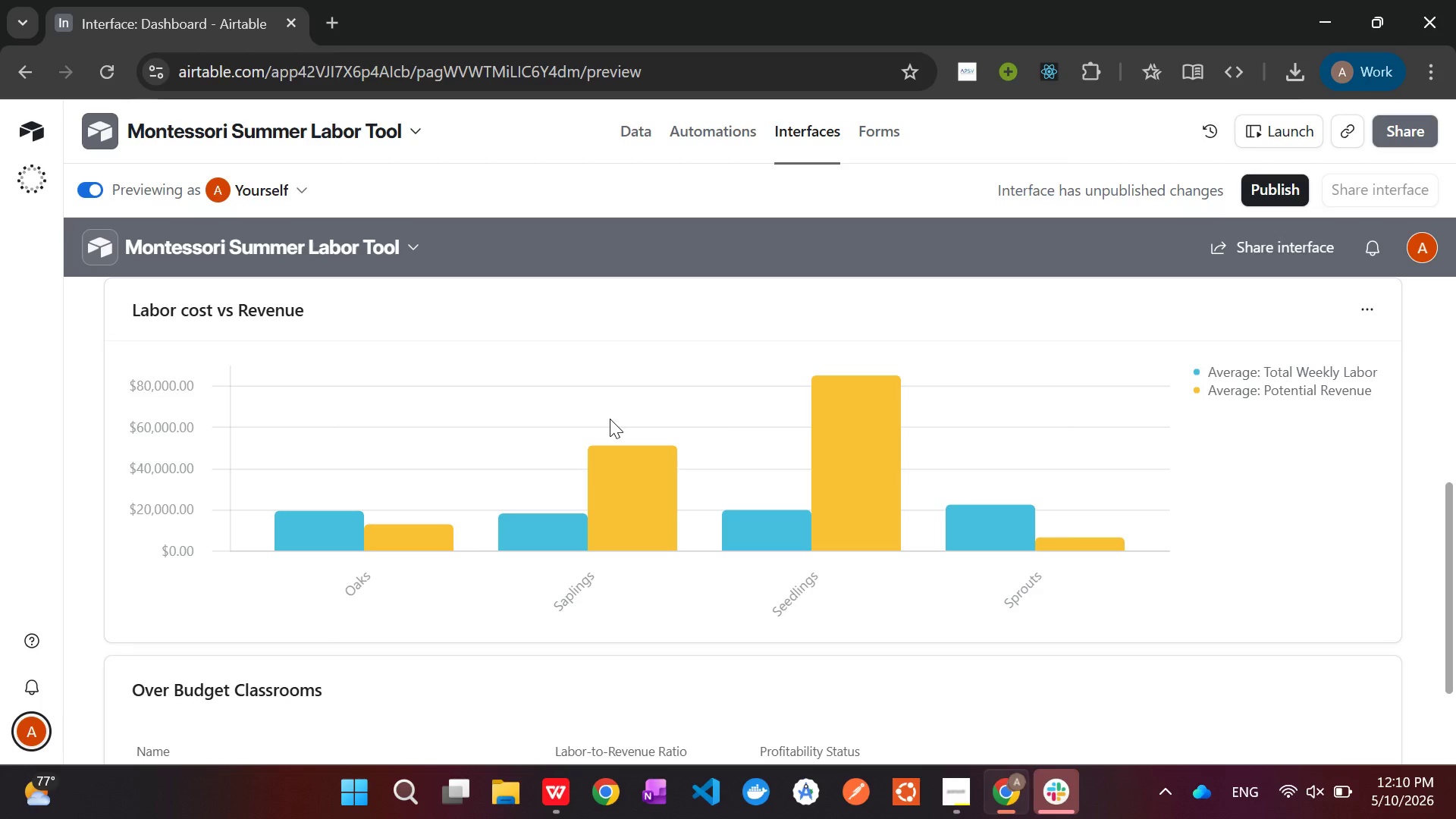 
key(Meta+Shift+ShiftLeft)
 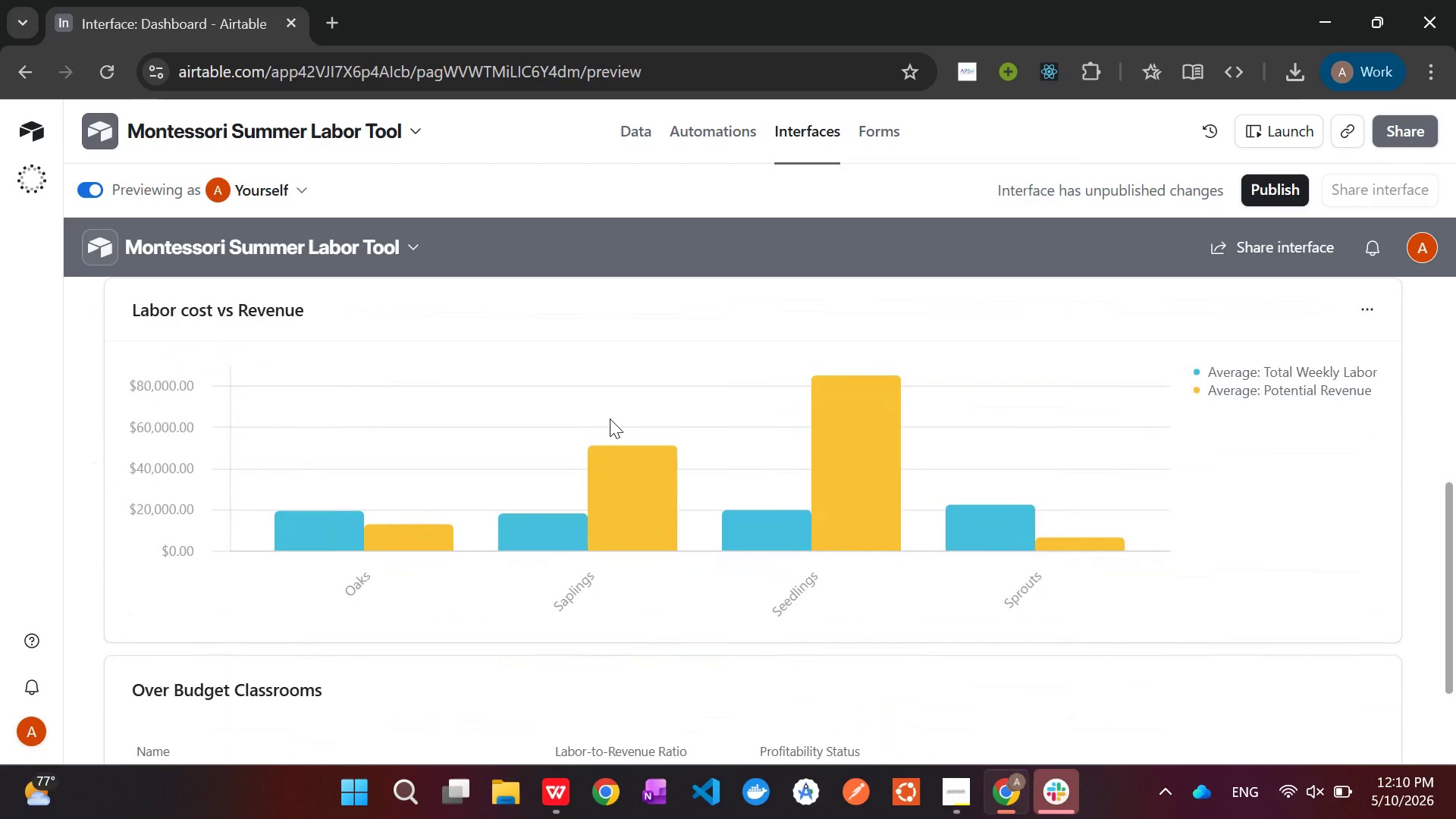 
hold_key(key=ShiftLeft, duration=1.53)
 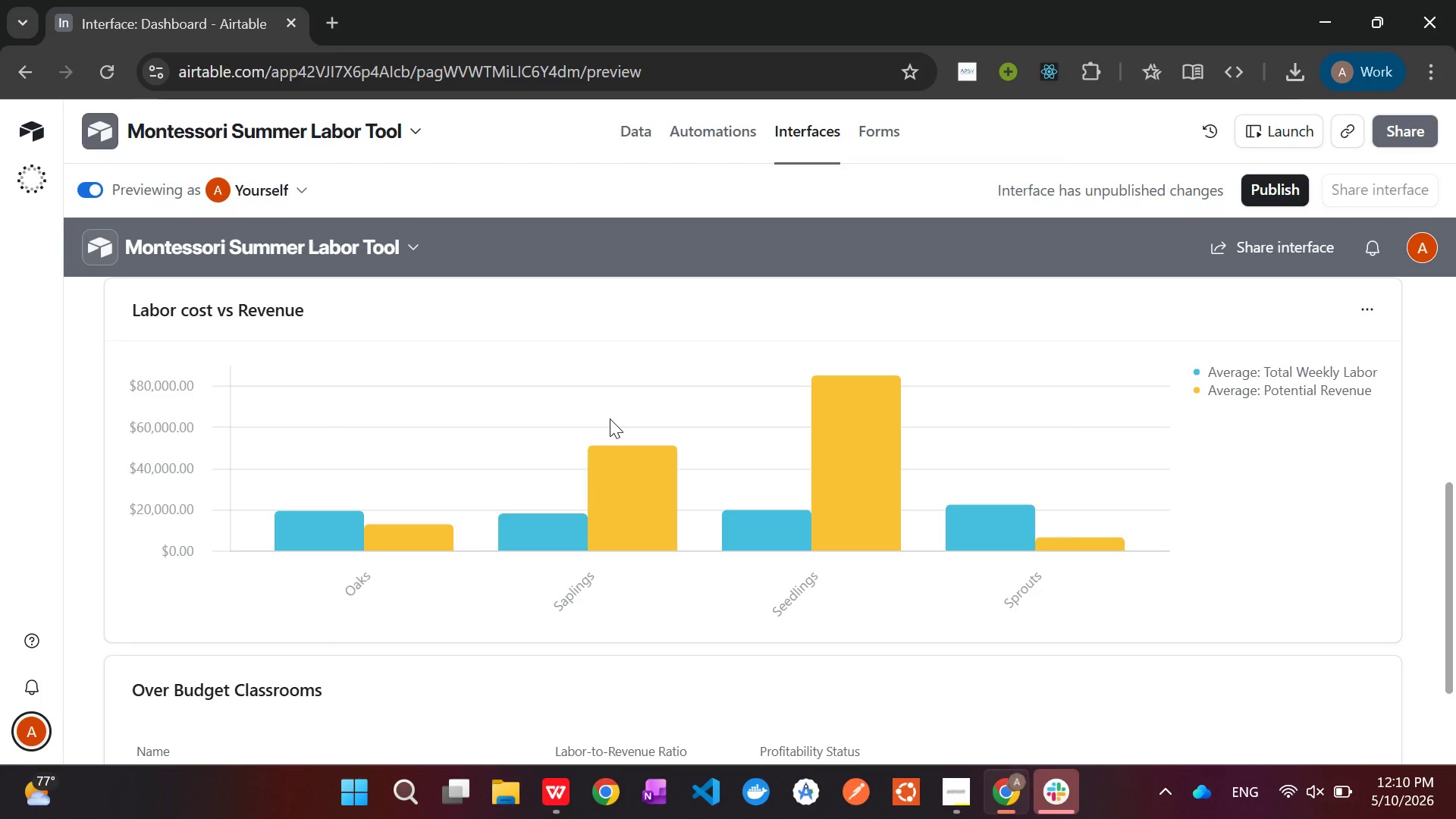 
hold_key(key=ShiftLeft, duration=0.81)
 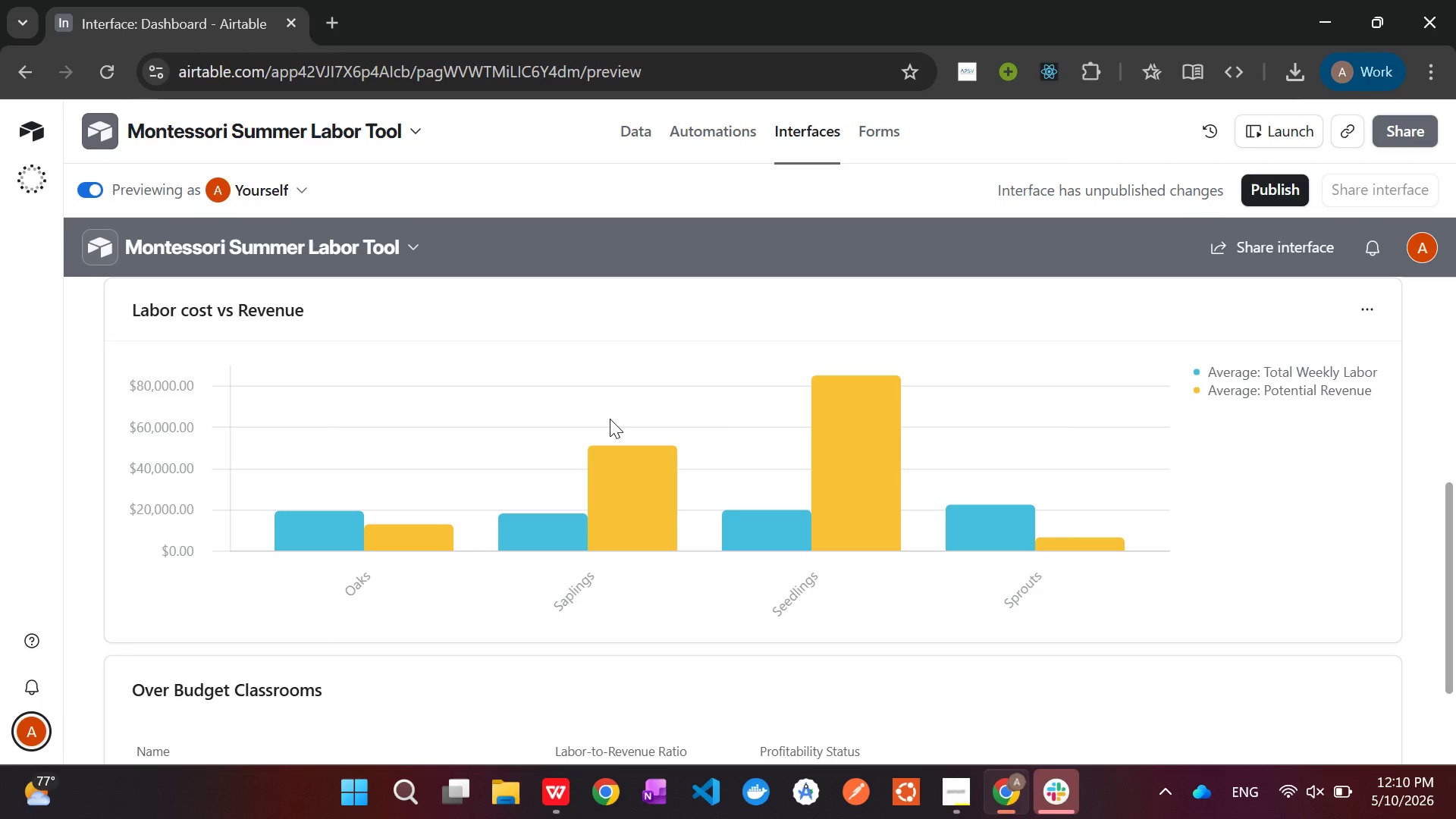 
key(Control+Minus)
 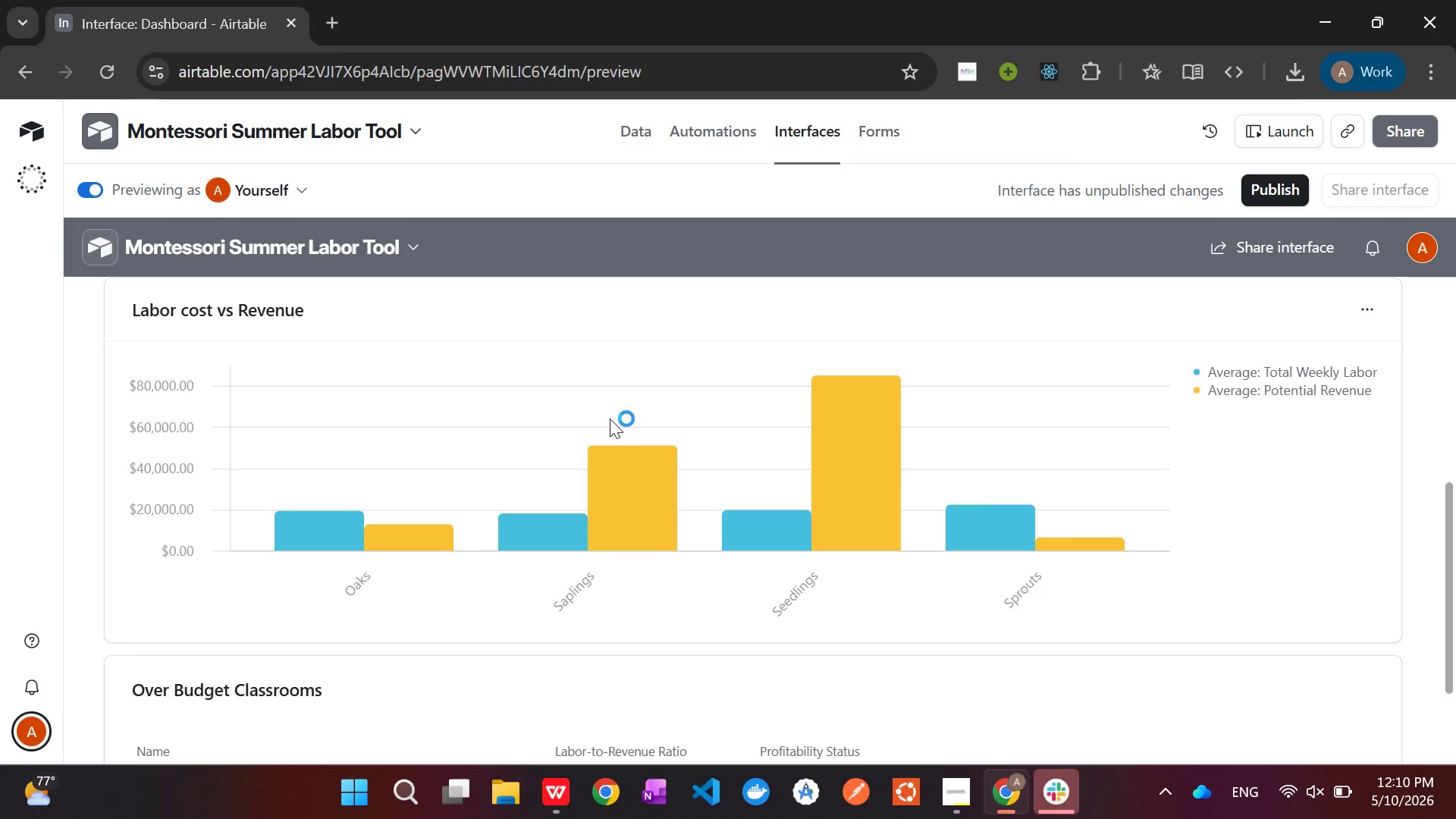 
key(Control+Minus)
 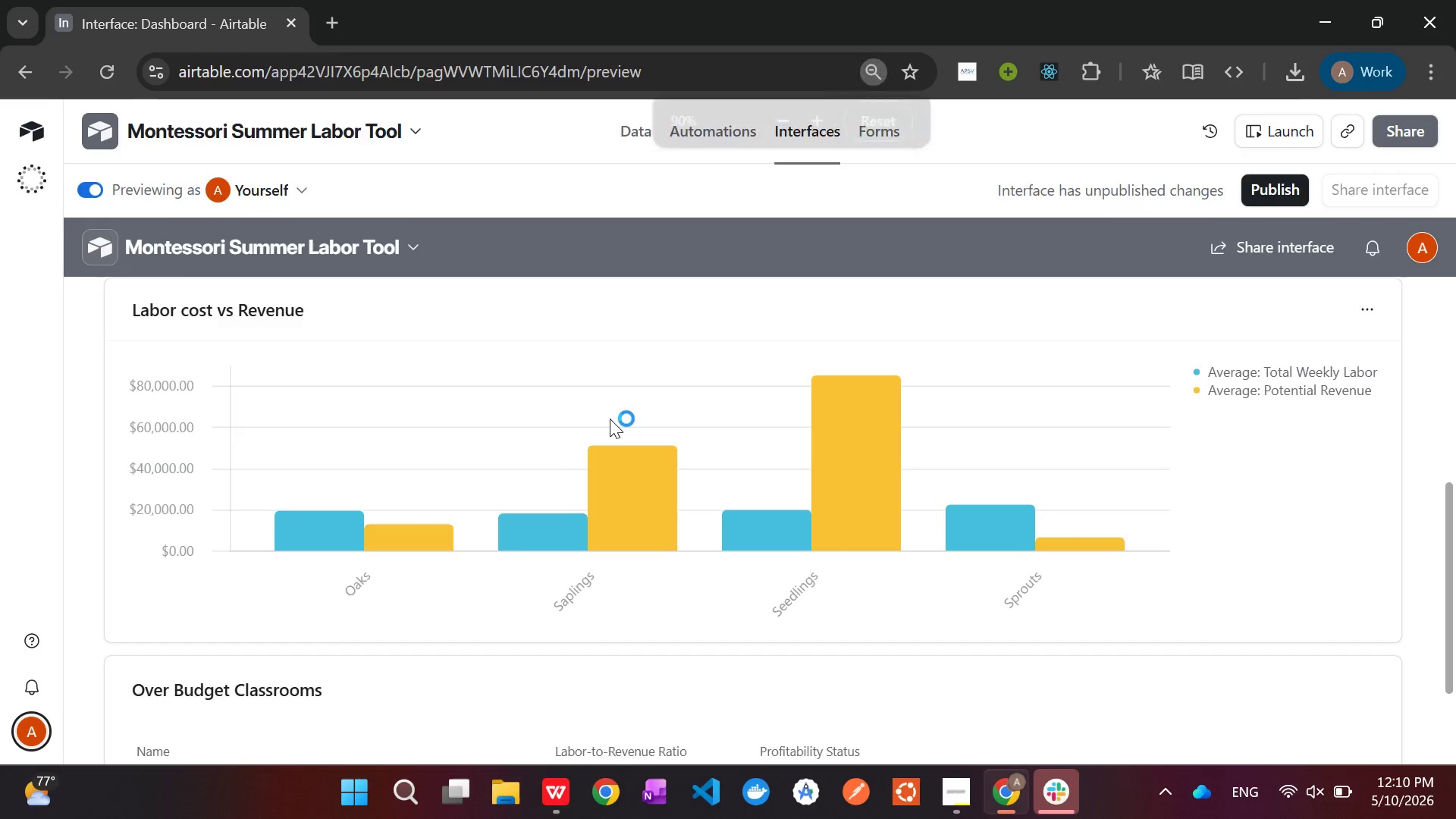 
key(Control+Minus)
 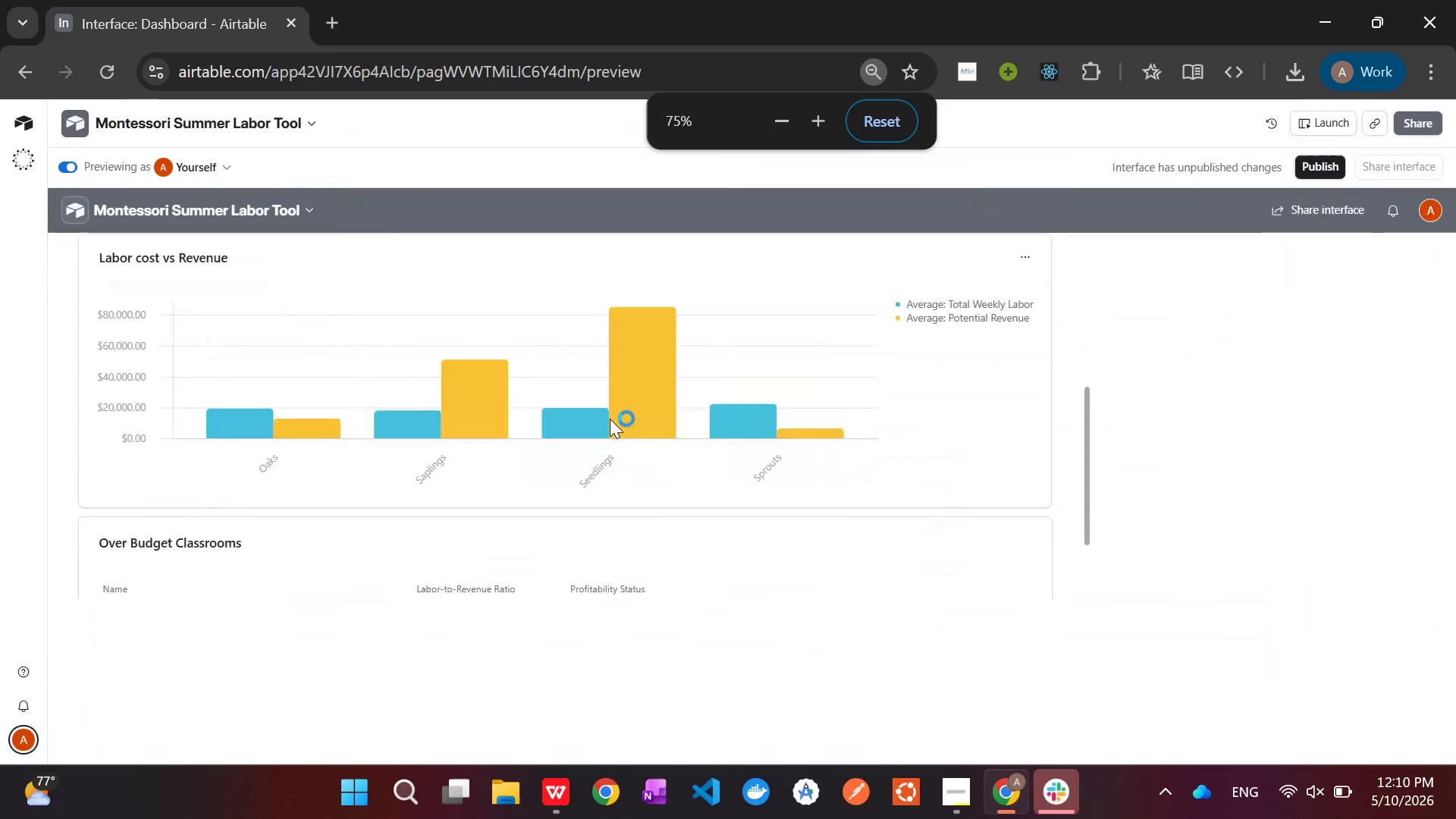 
key(Control+Minus)
 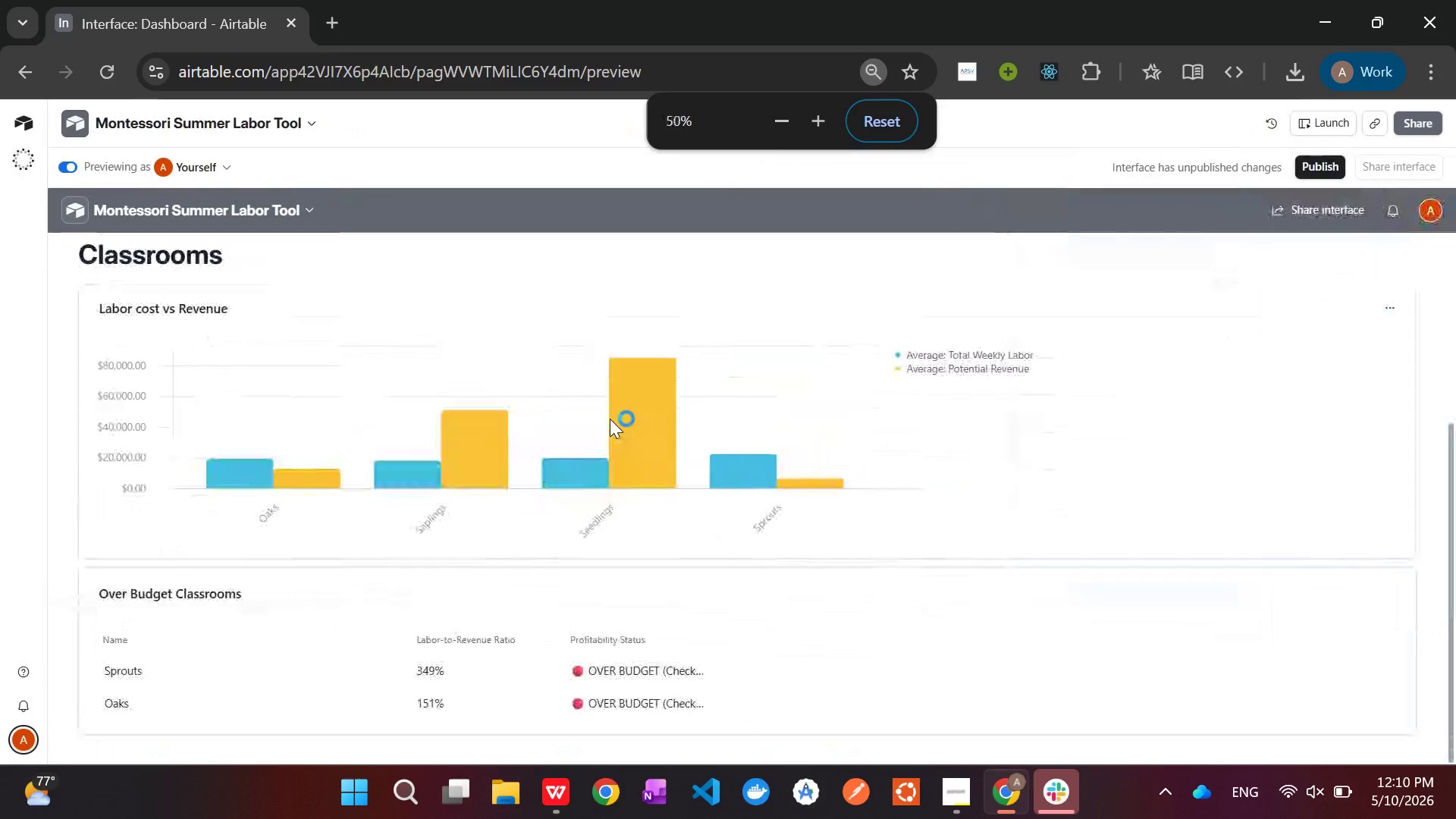 
key(Control+Minus)
 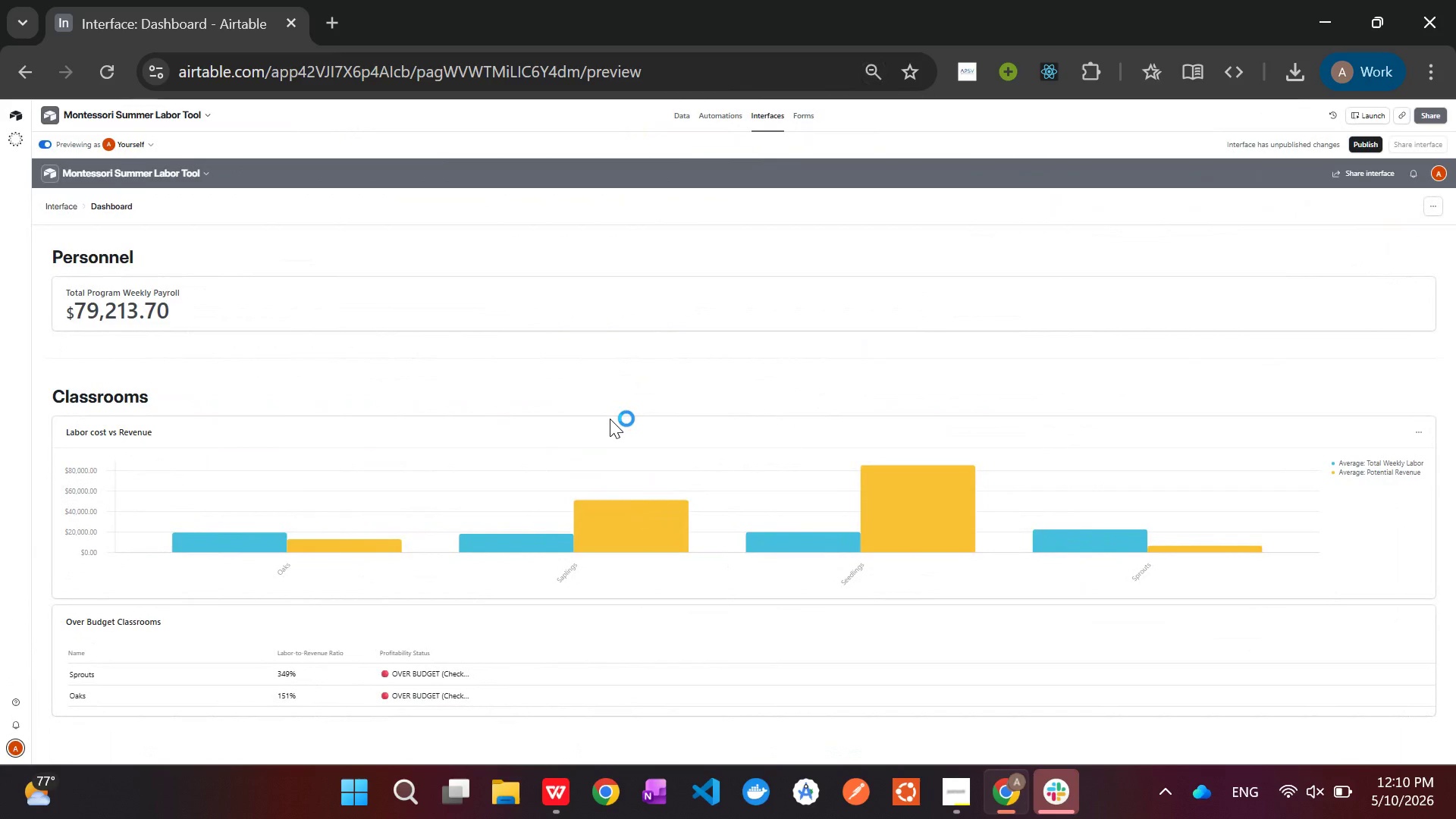 
scroll: coordinate [593, 410], scroll_direction: down, amount: 5.0
 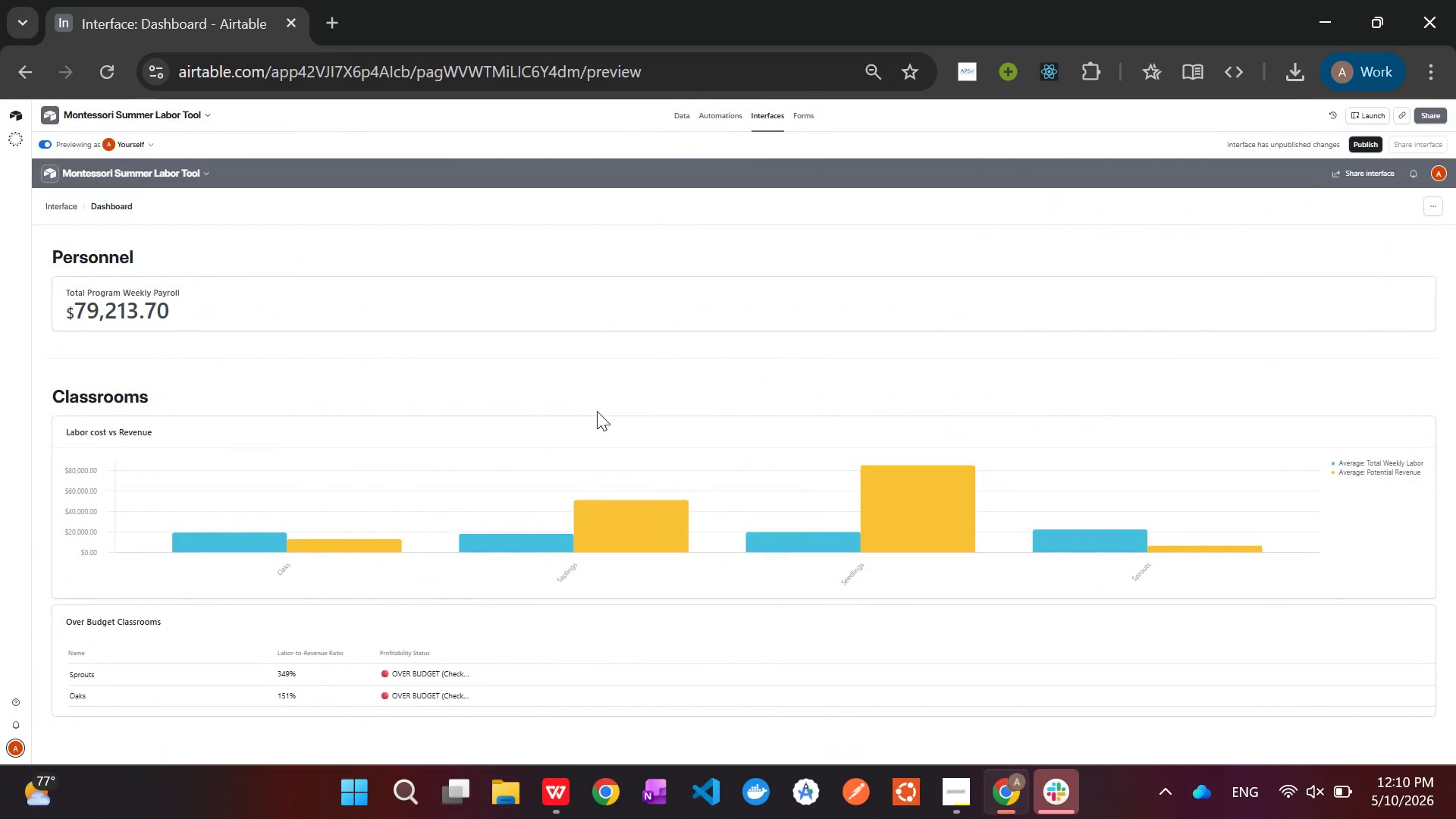 
scroll: coordinate [597, 409], scroll_direction: up, amount: 1.0
 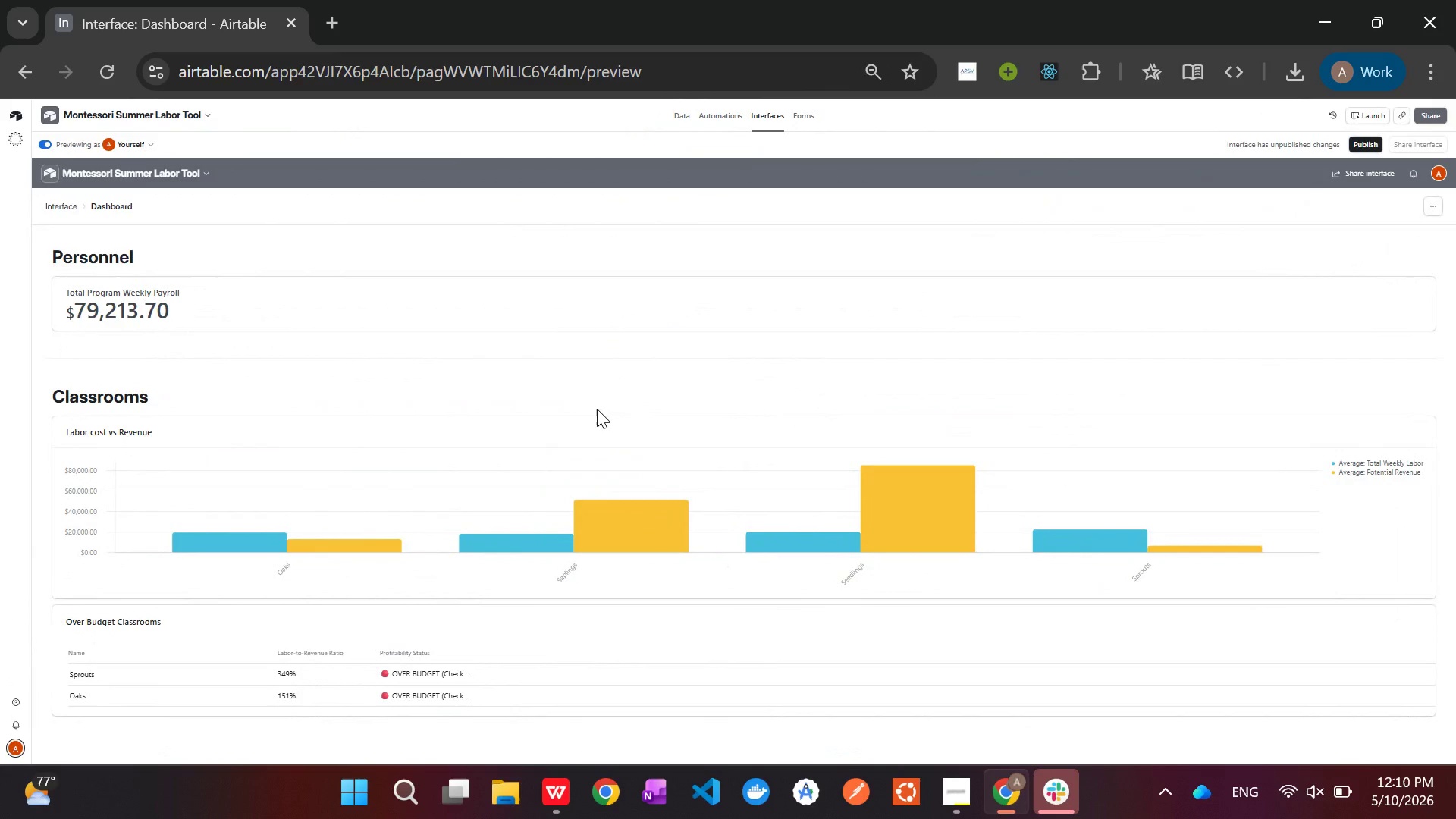 
key(Control+P)
 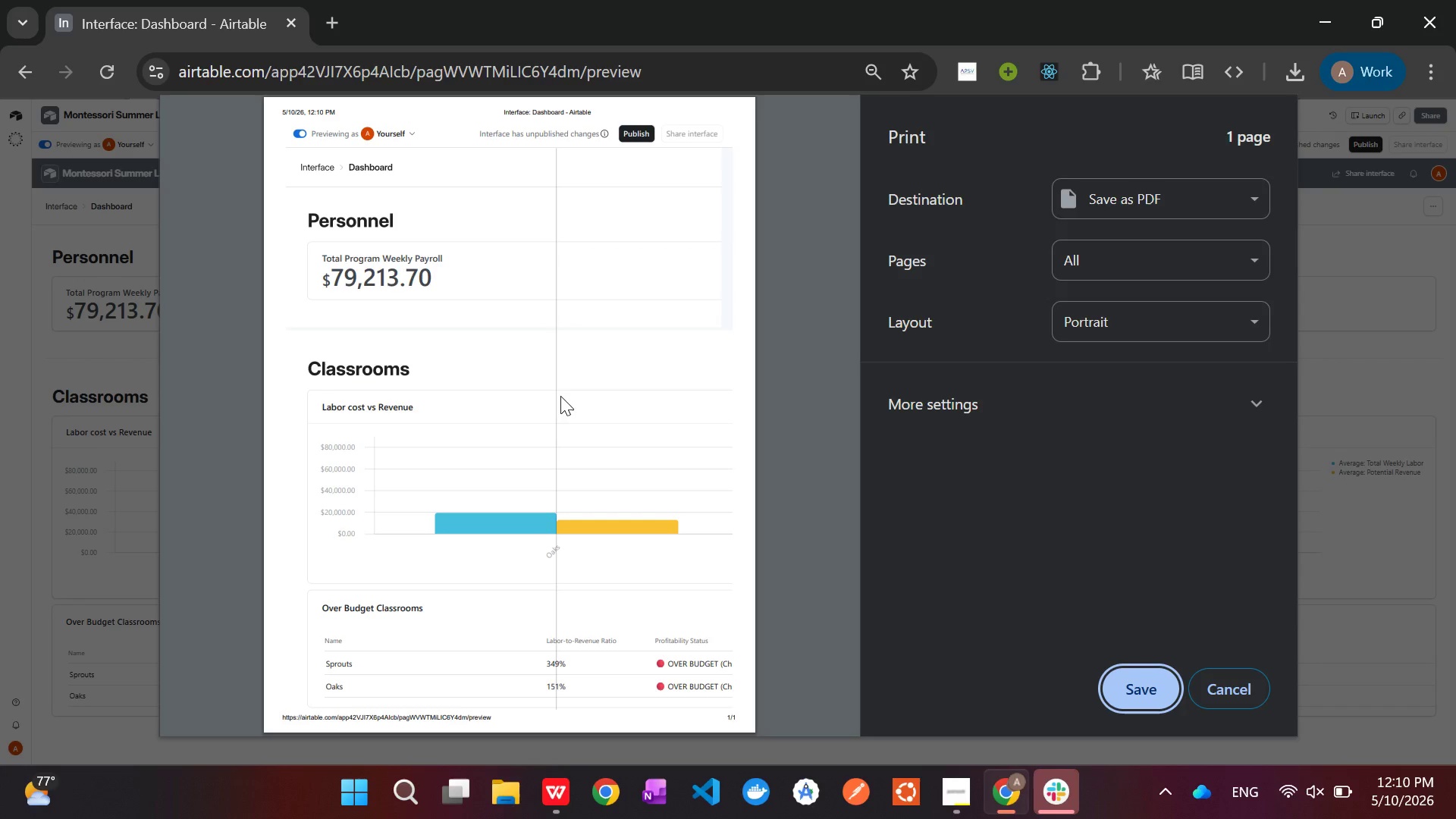 
wait(11.36)
 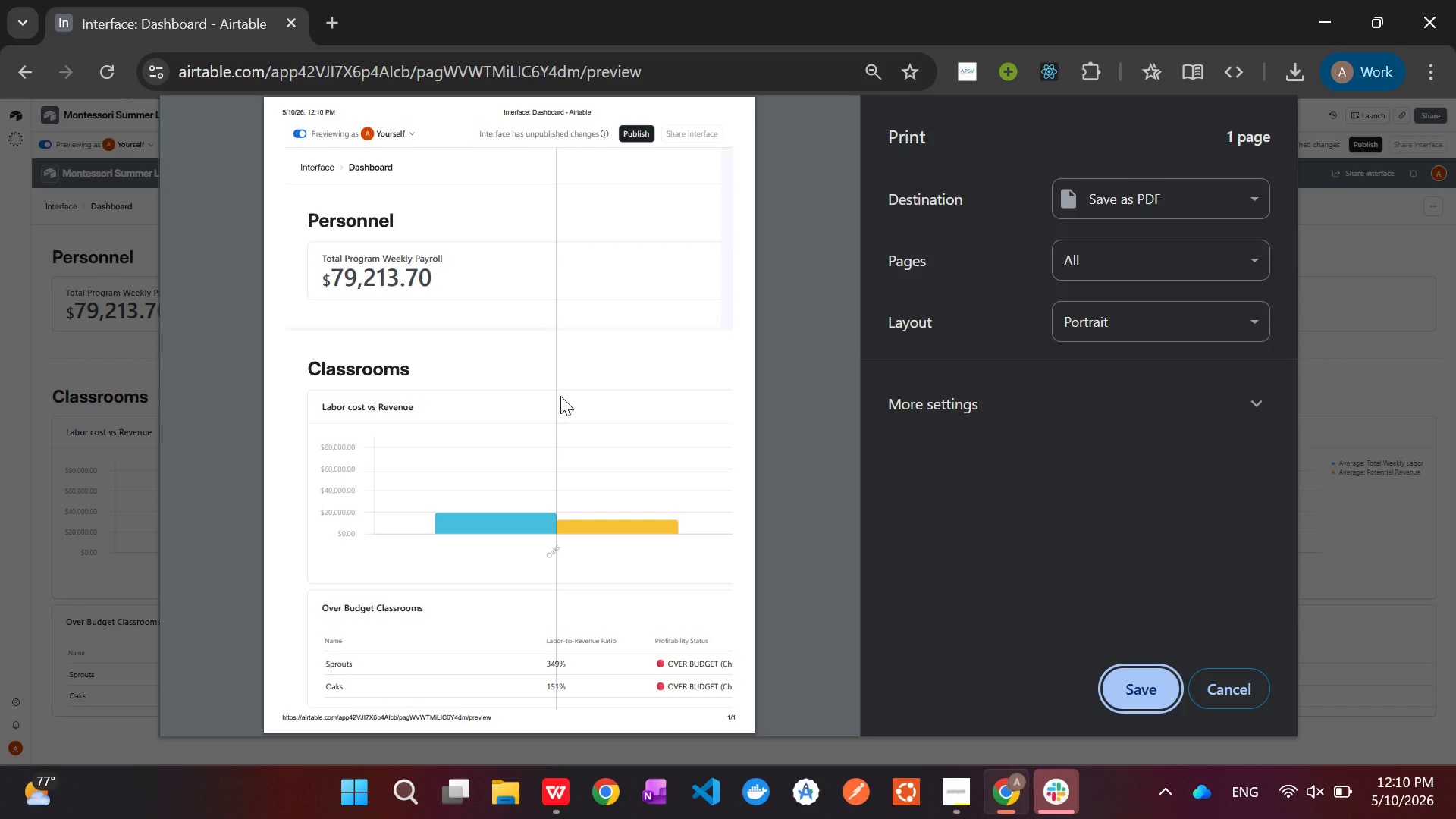 
left_click([1234, 686])
 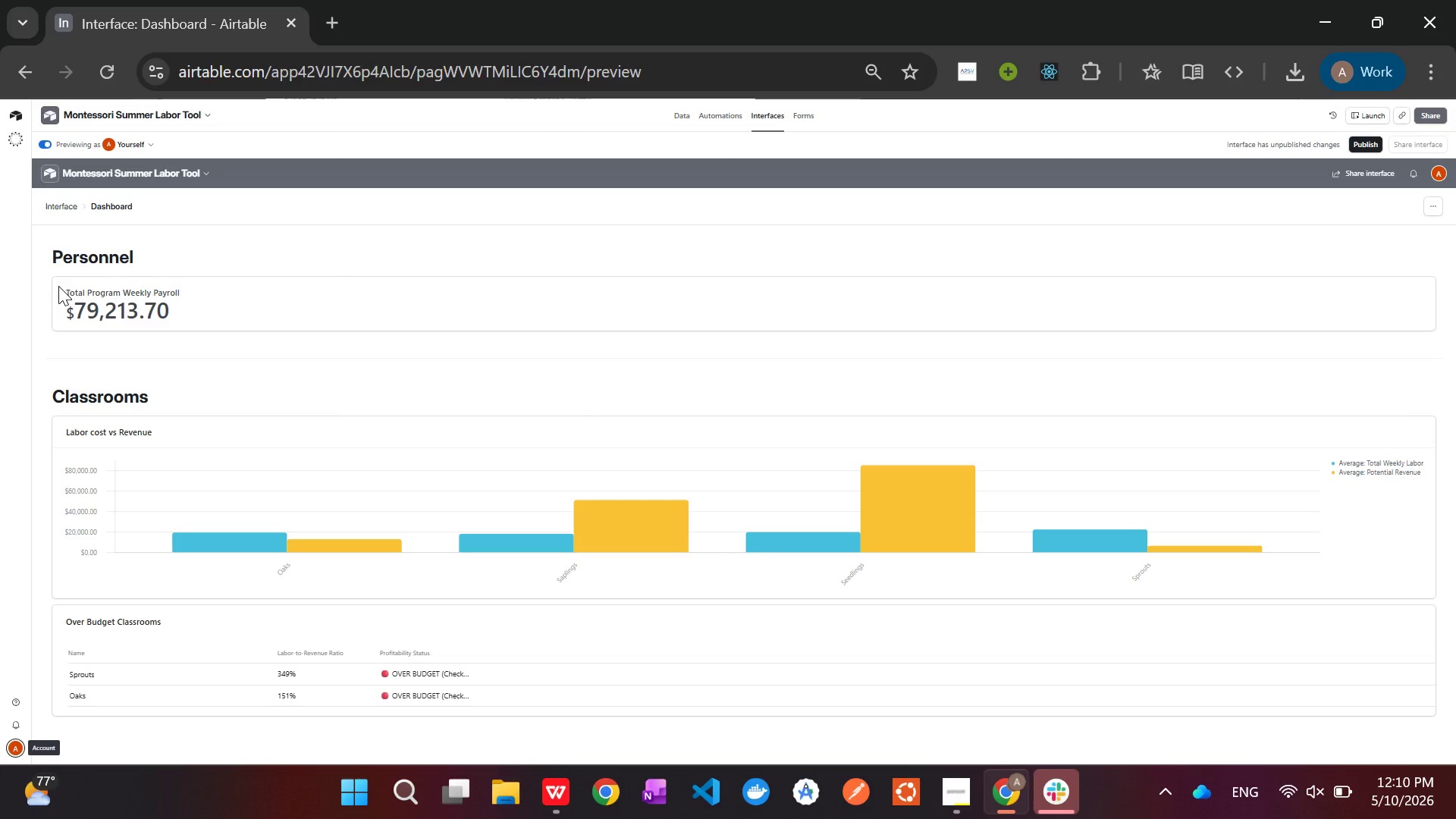 
wait(6.55)
 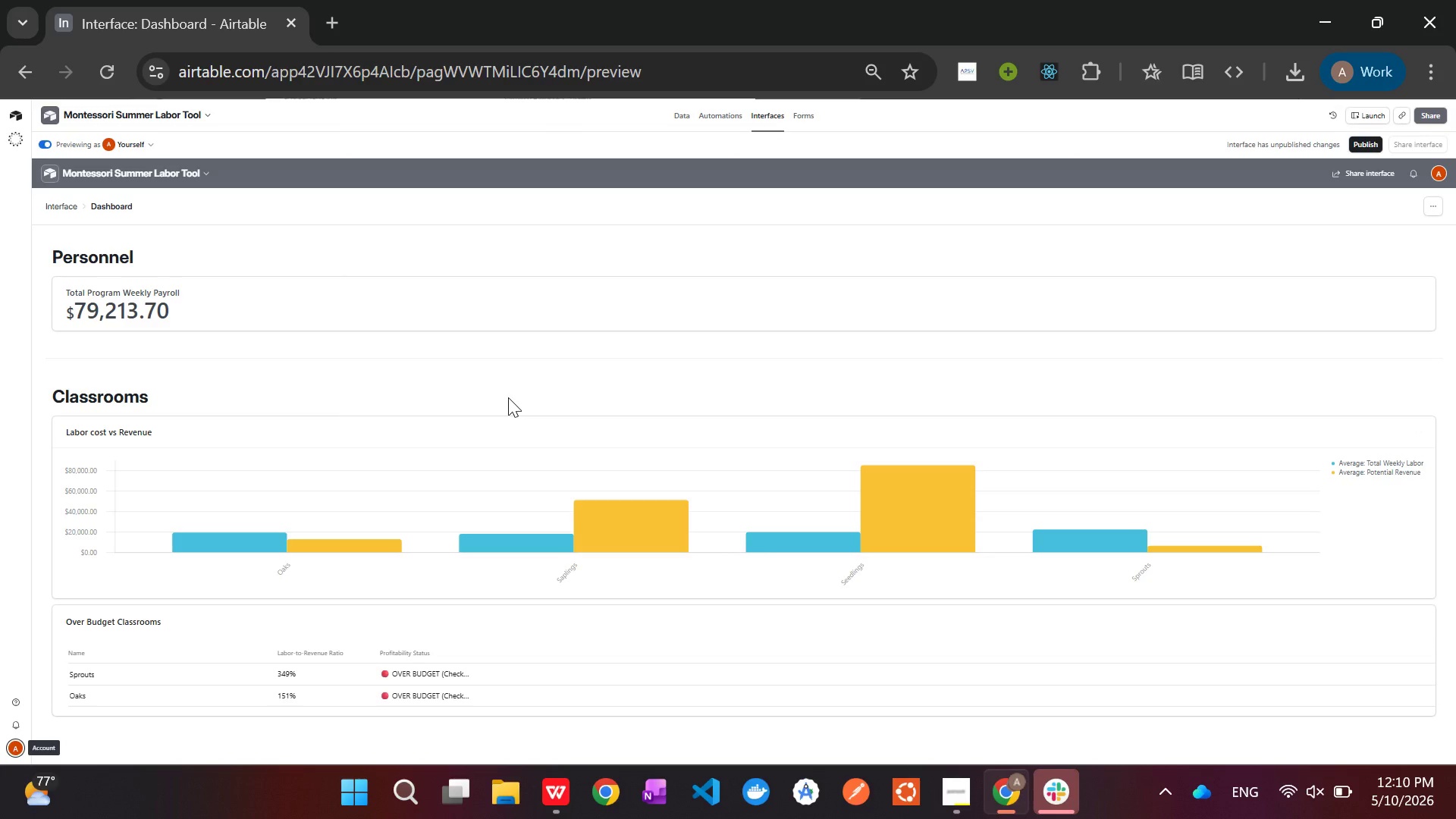 
left_click([46, 142])
 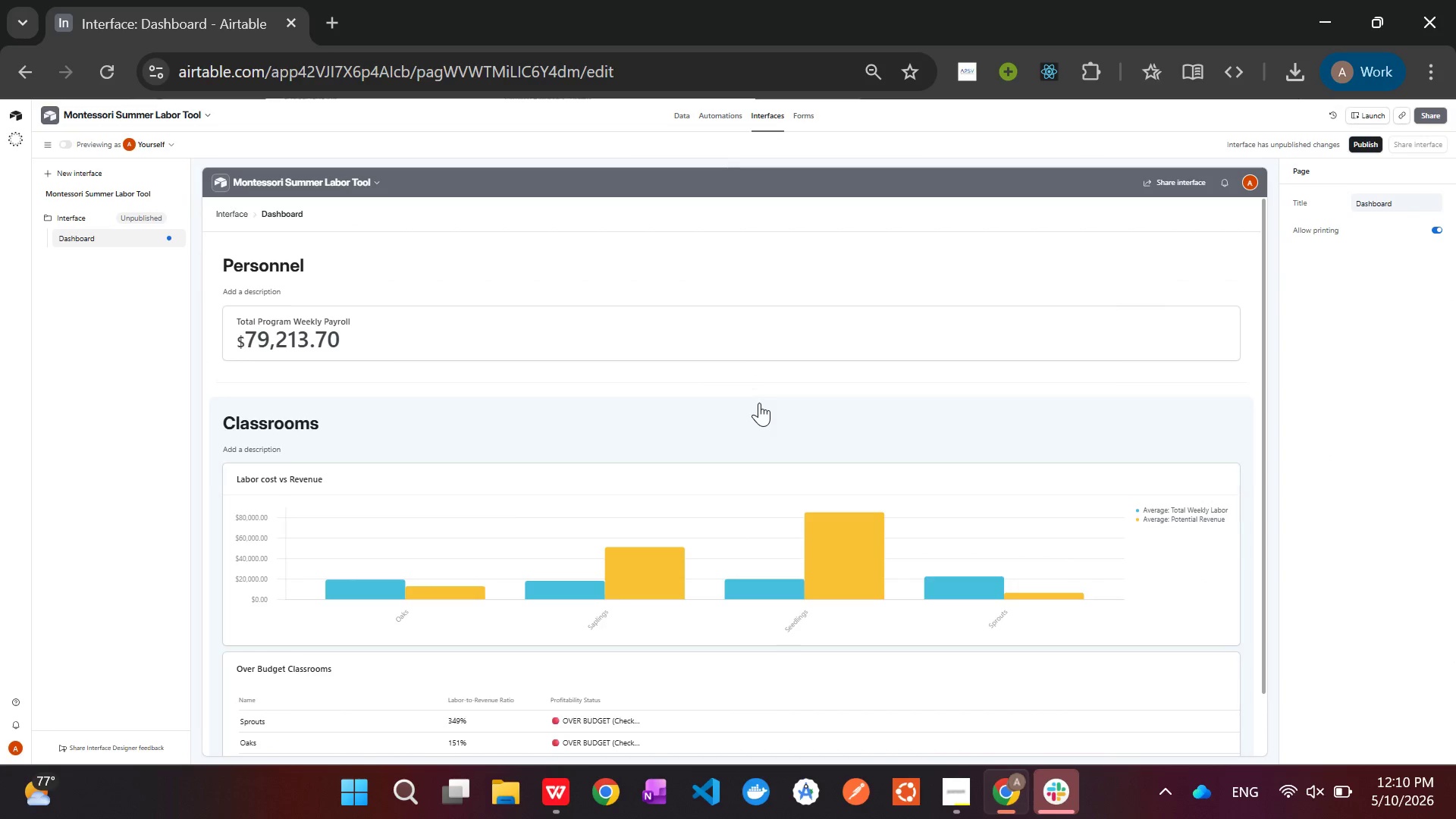 
scroll: coordinate [603, 474], scroll_direction: down, amount: 8.0
 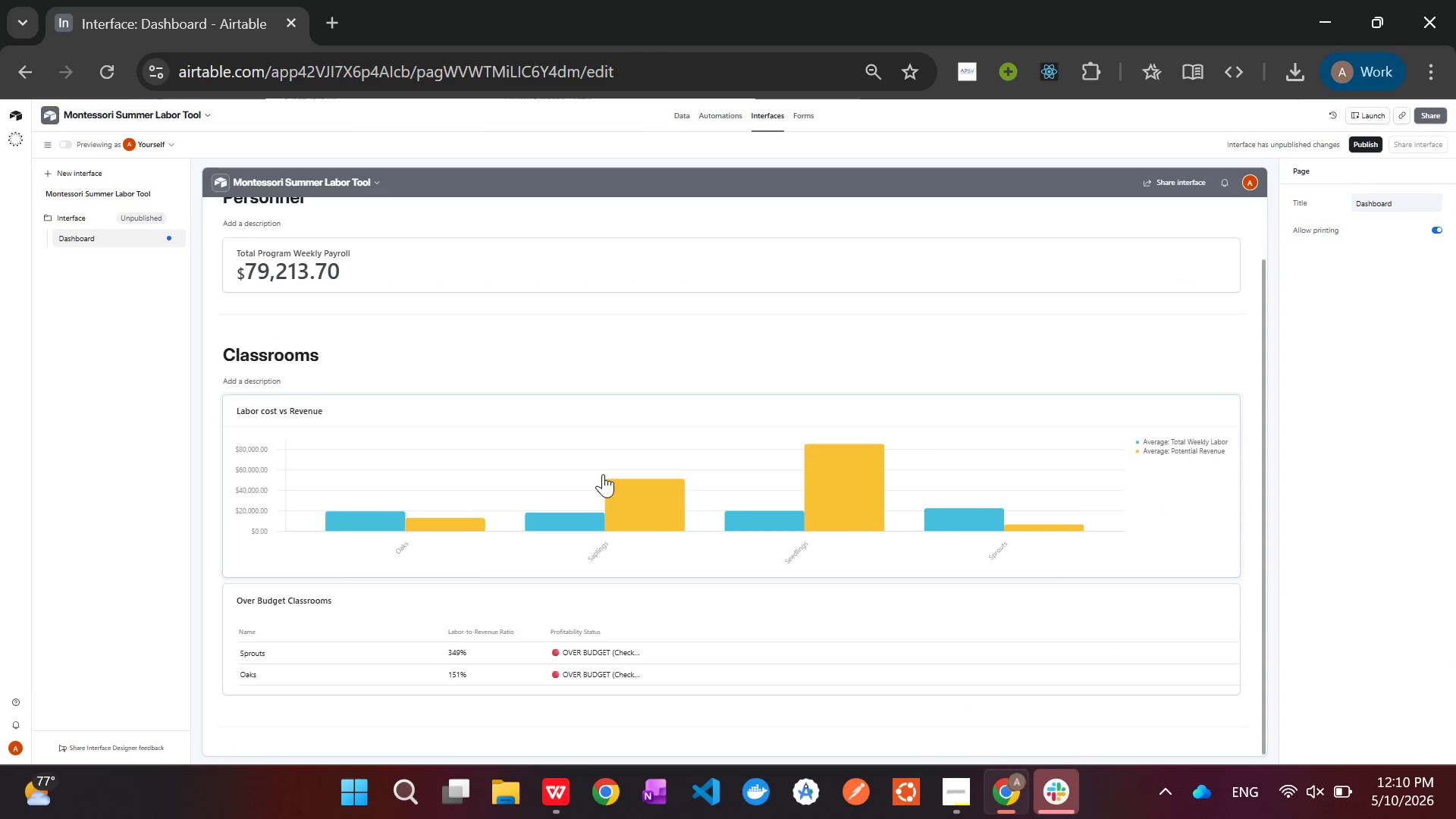 
scroll: coordinate [603, 474], scroll_direction: up, amount: 1.0
 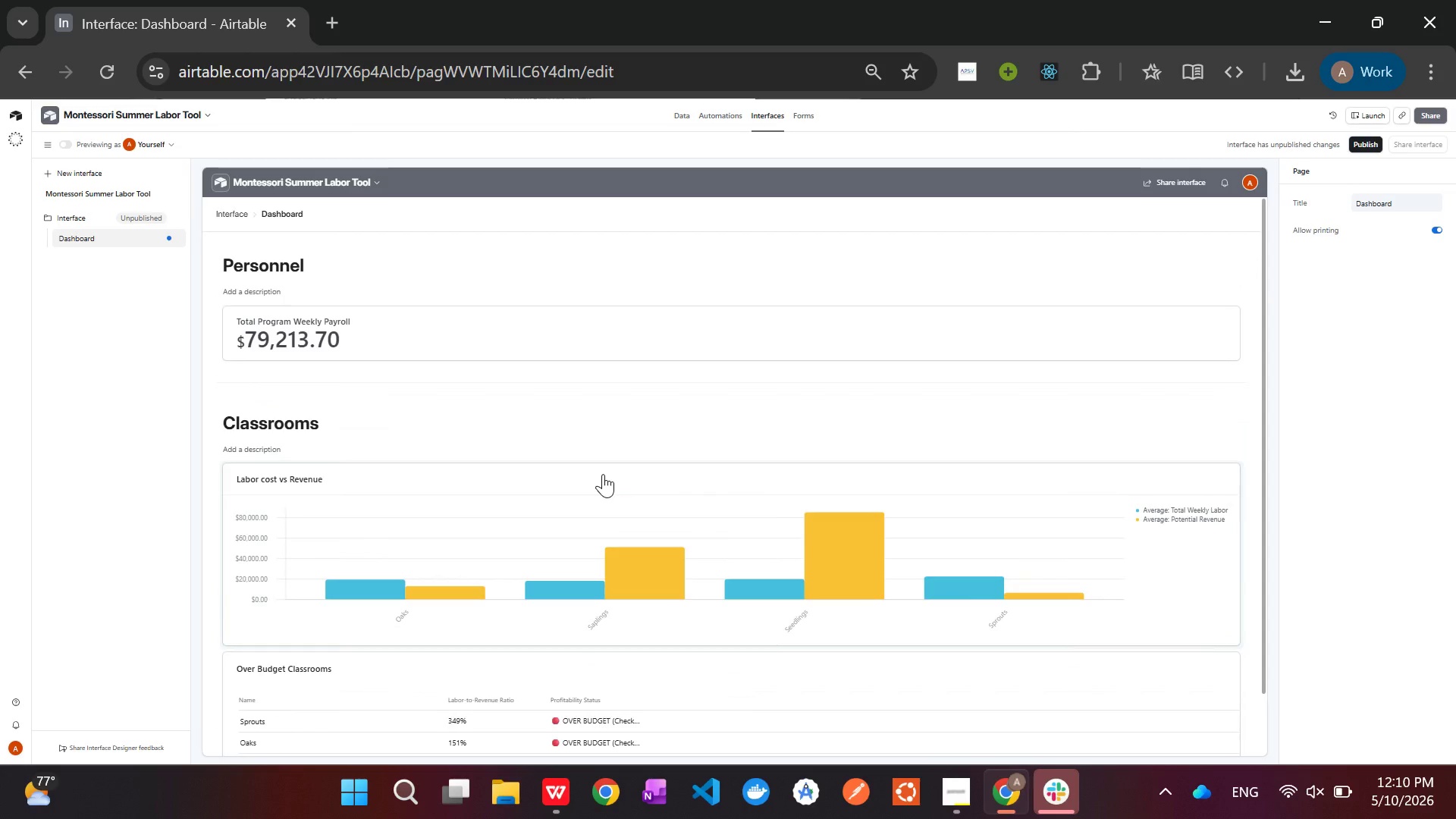 
scroll: coordinate [603, 474], scroll_direction: down, amount: 1.0
 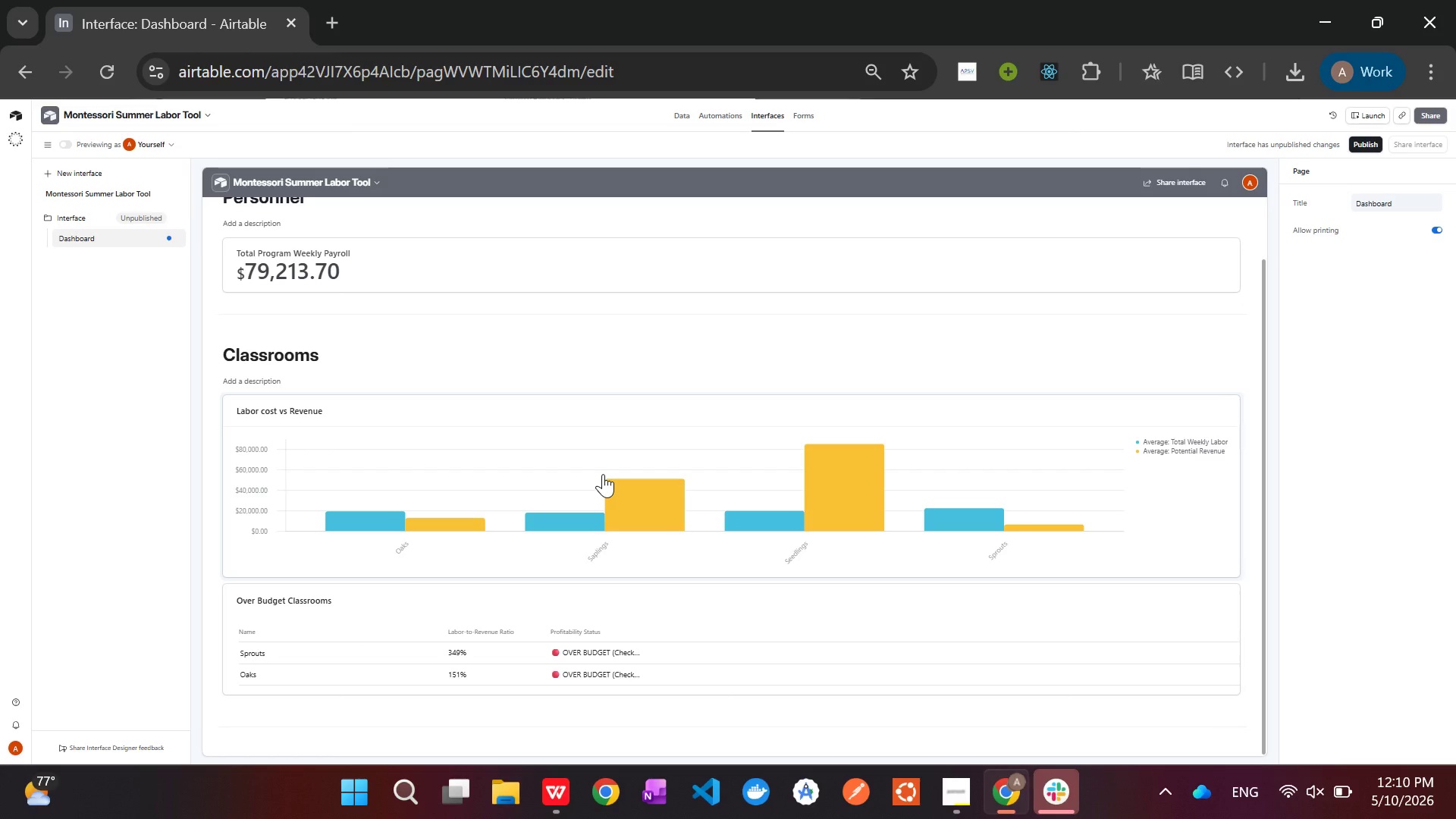 
scroll: coordinate [603, 474], scroll_direction: up, amount: 1.0
 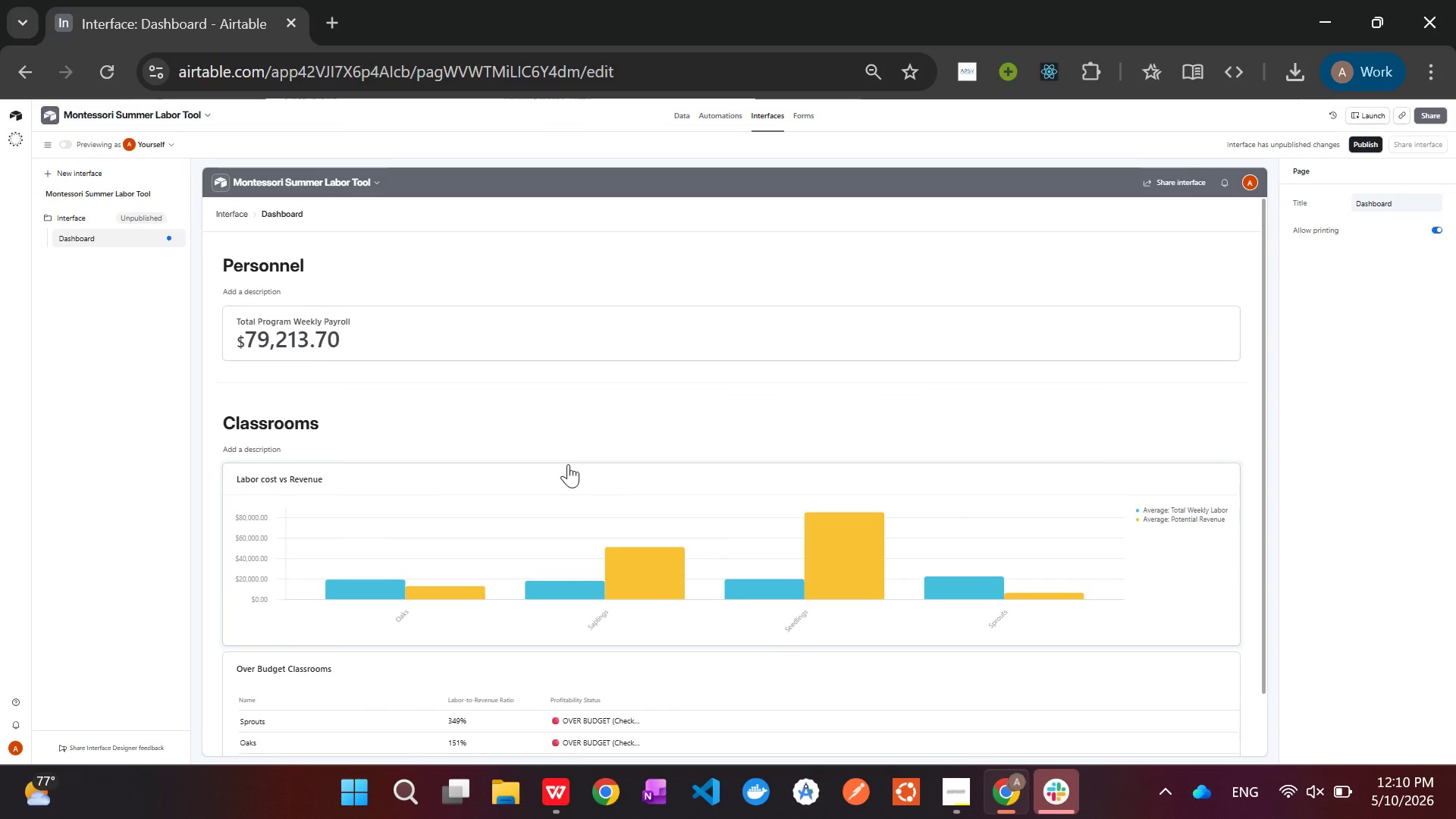 
hold_key(key=MetaLeft, duration=1.78)
 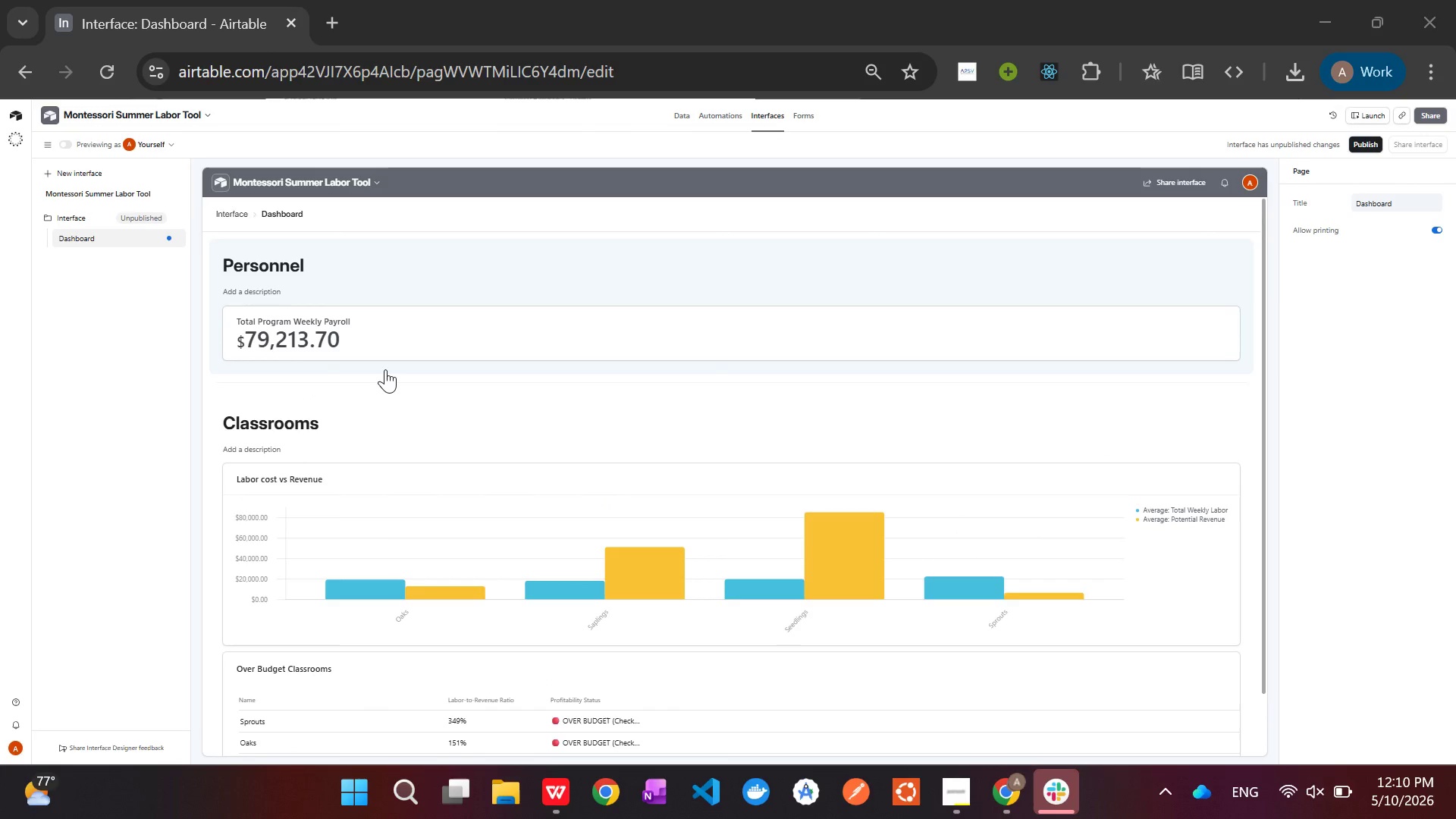 
hold_key(key=ShiftLeft, duration=1.44)
 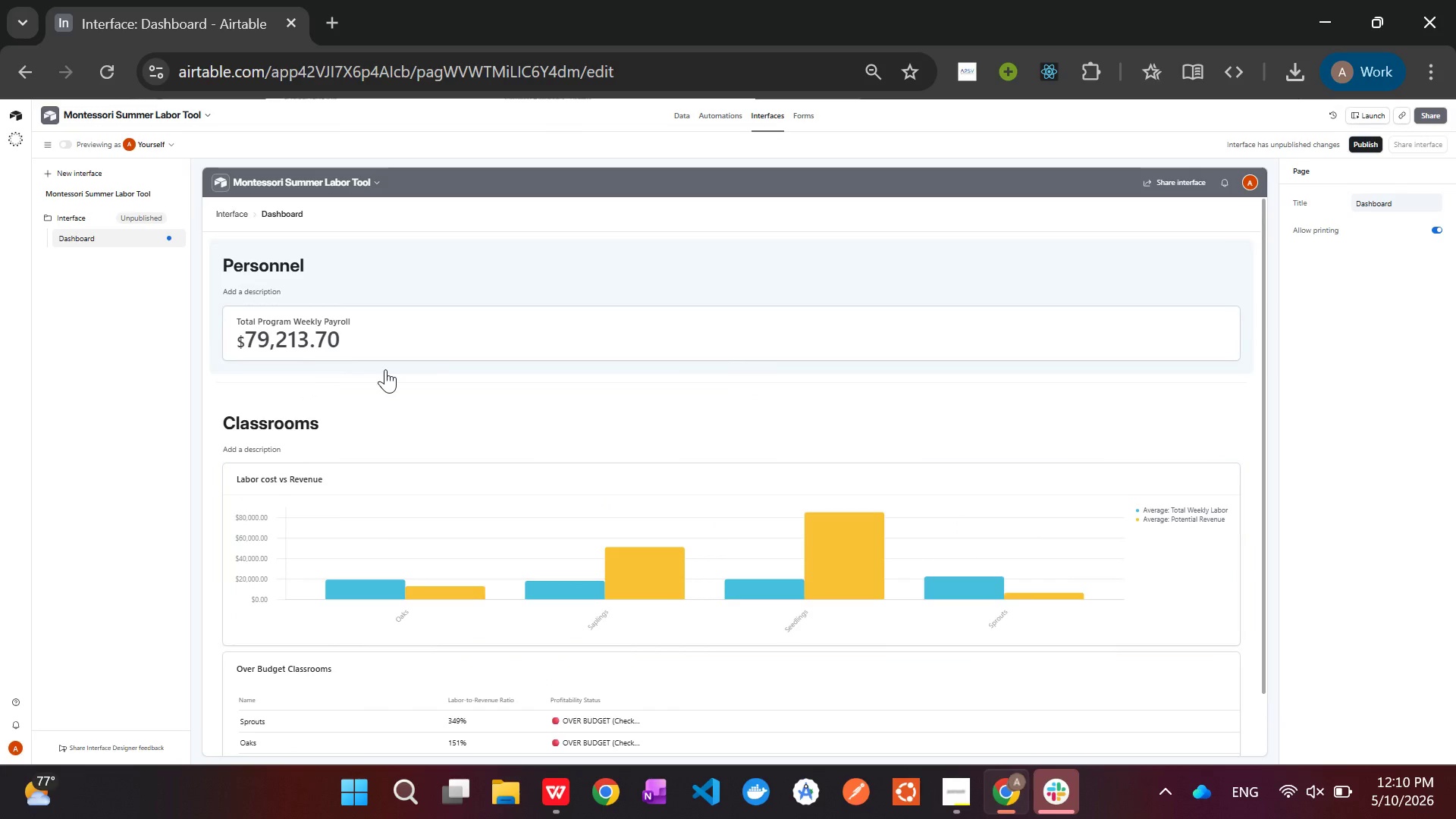 
key(Meta+MetaLeft)
 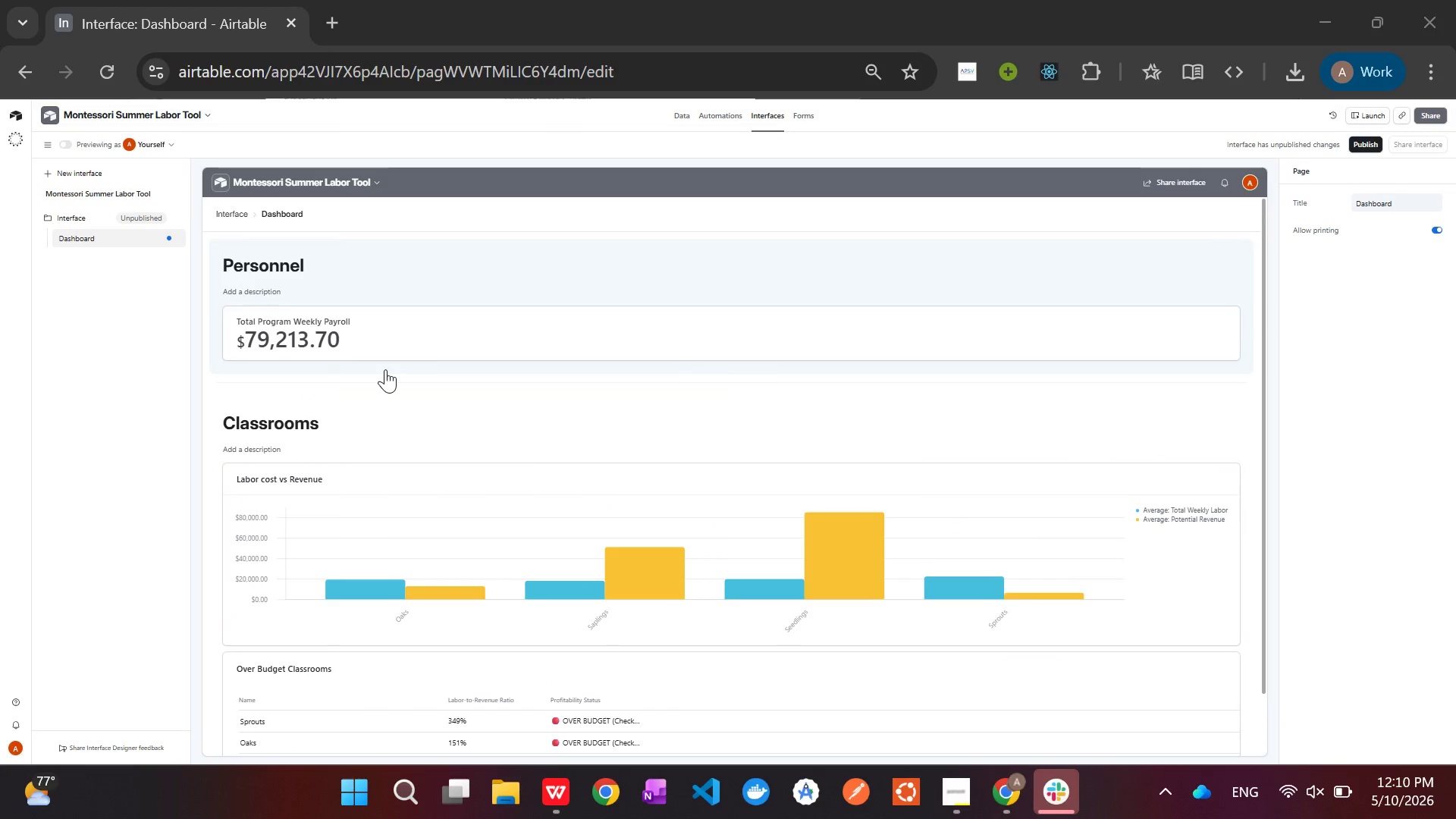 
hold_key(key=MetaLeft, duration=0.62)
 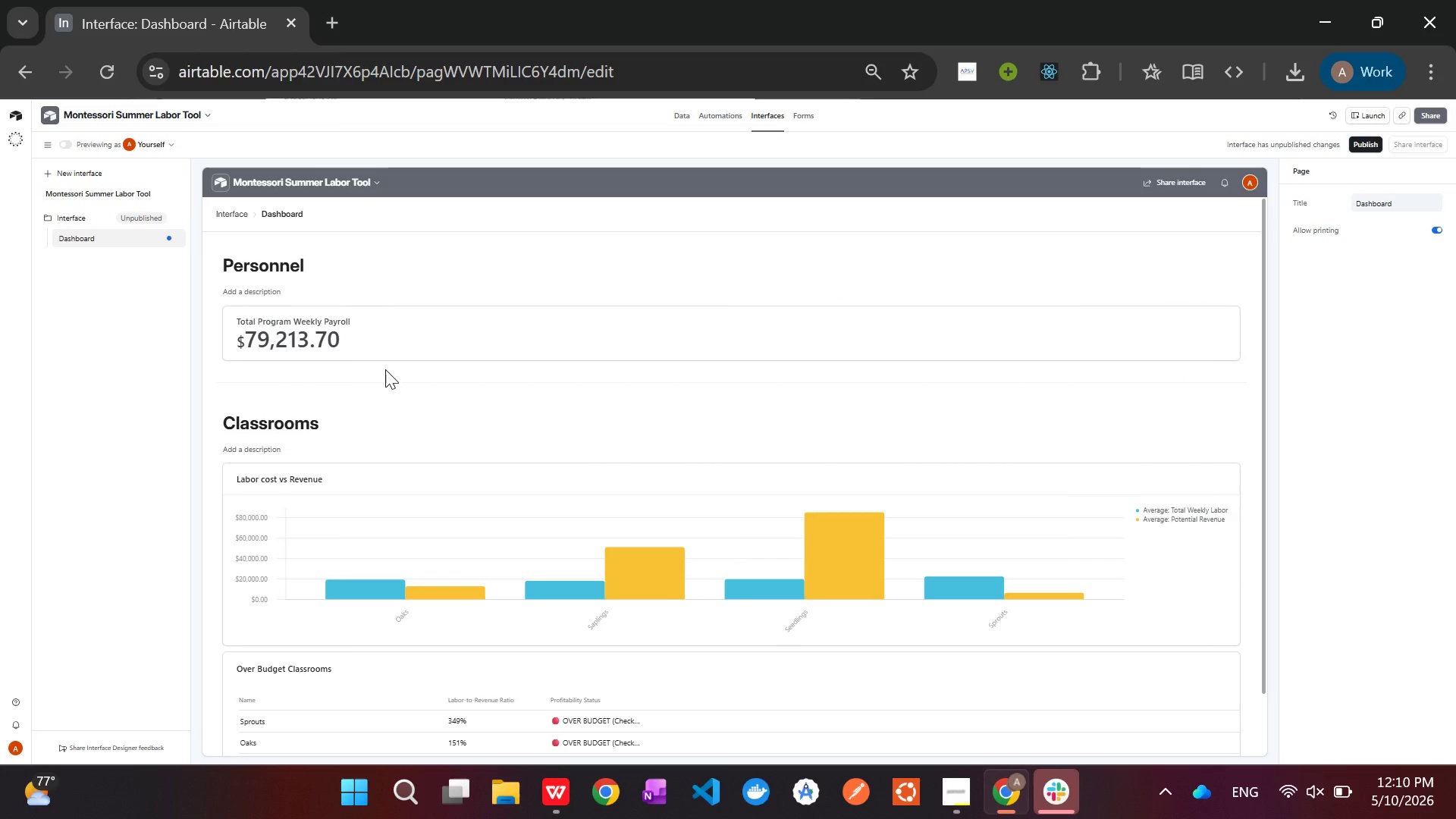 
key(Control+Equal)
 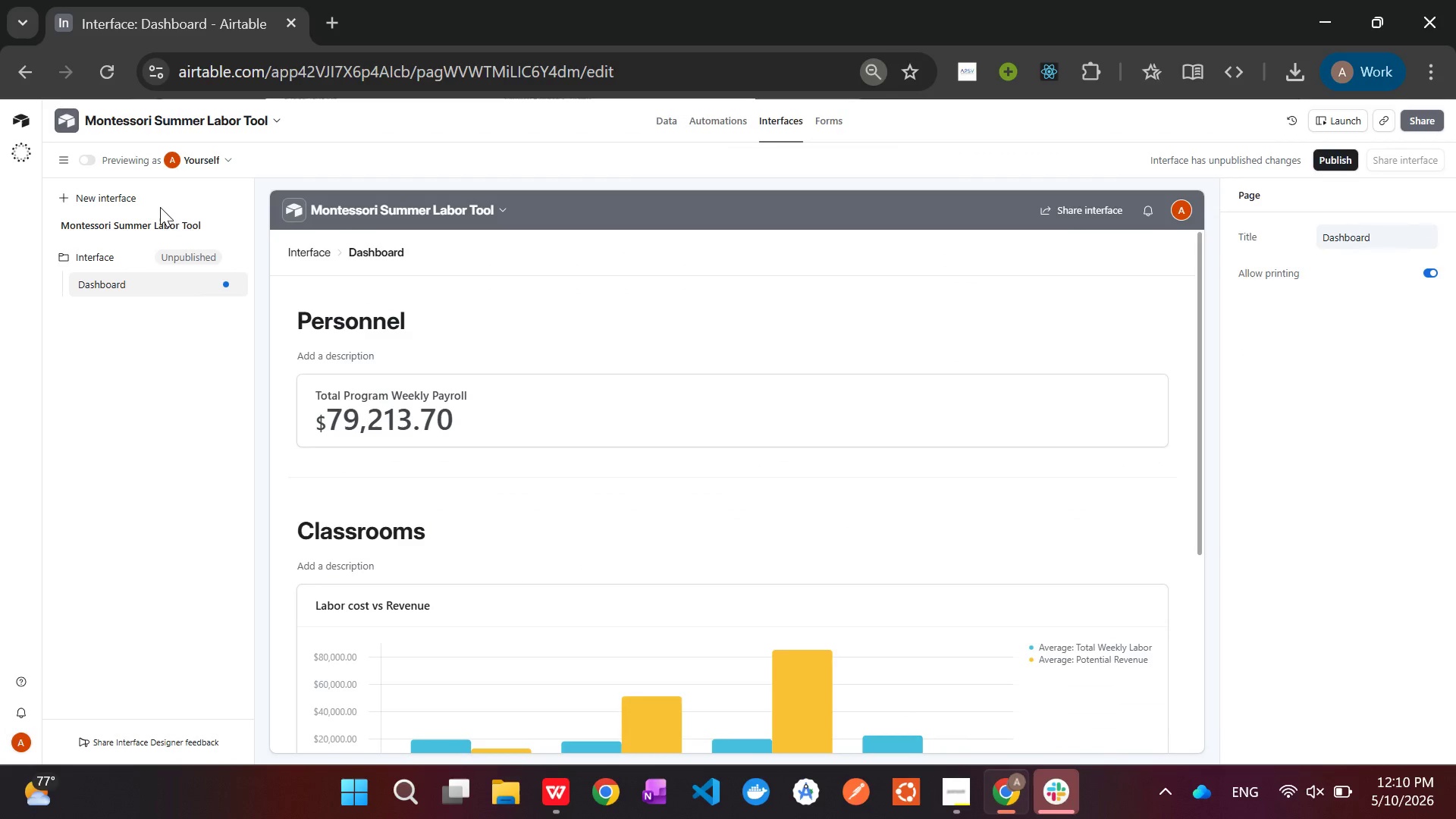 
scroll: coordinate [546, 297], scroll_direction: down, amount: 2.0
 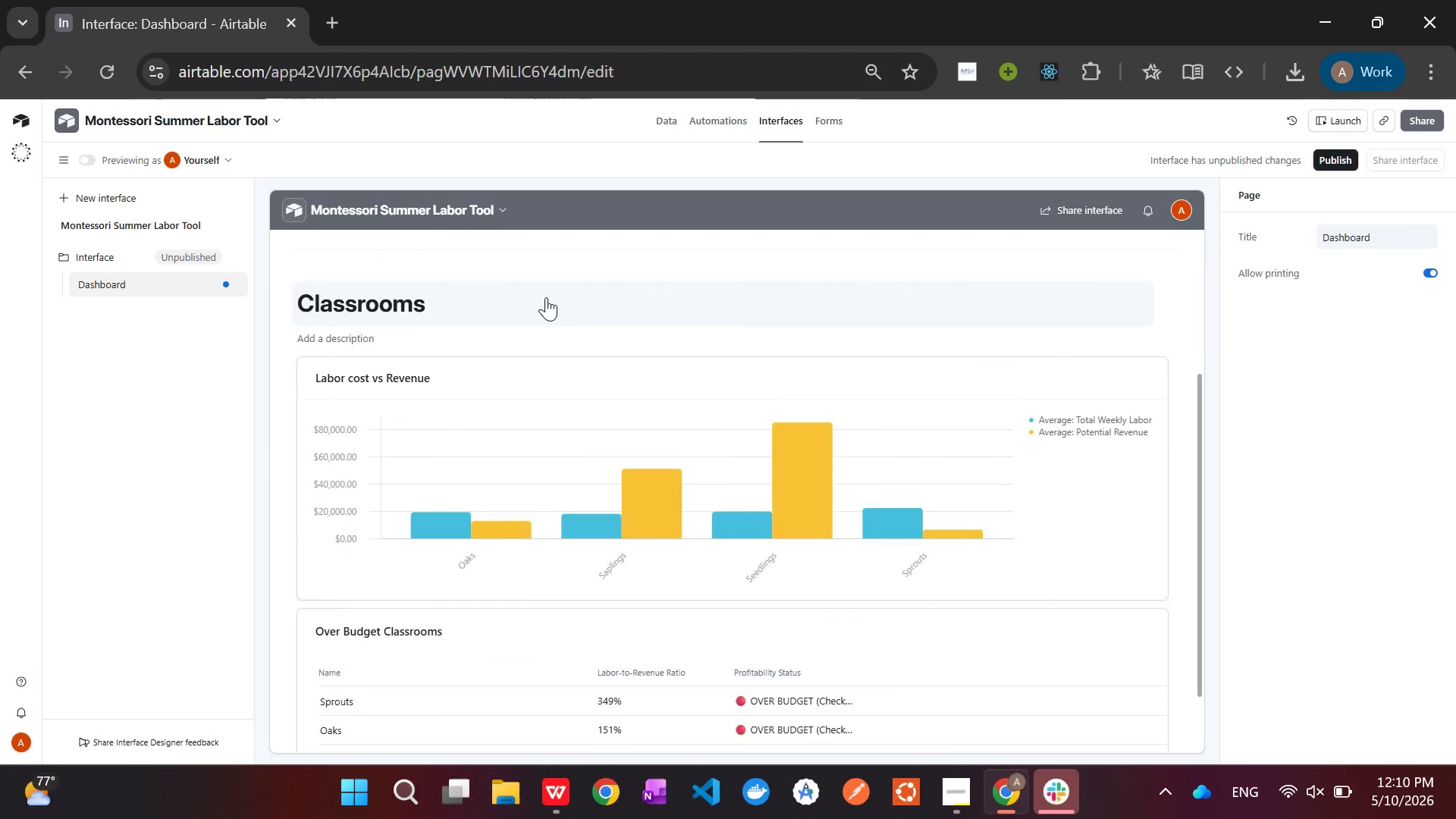 
scroll: coordinate [546, 303], scroll_direction: none, amount: 0.0
 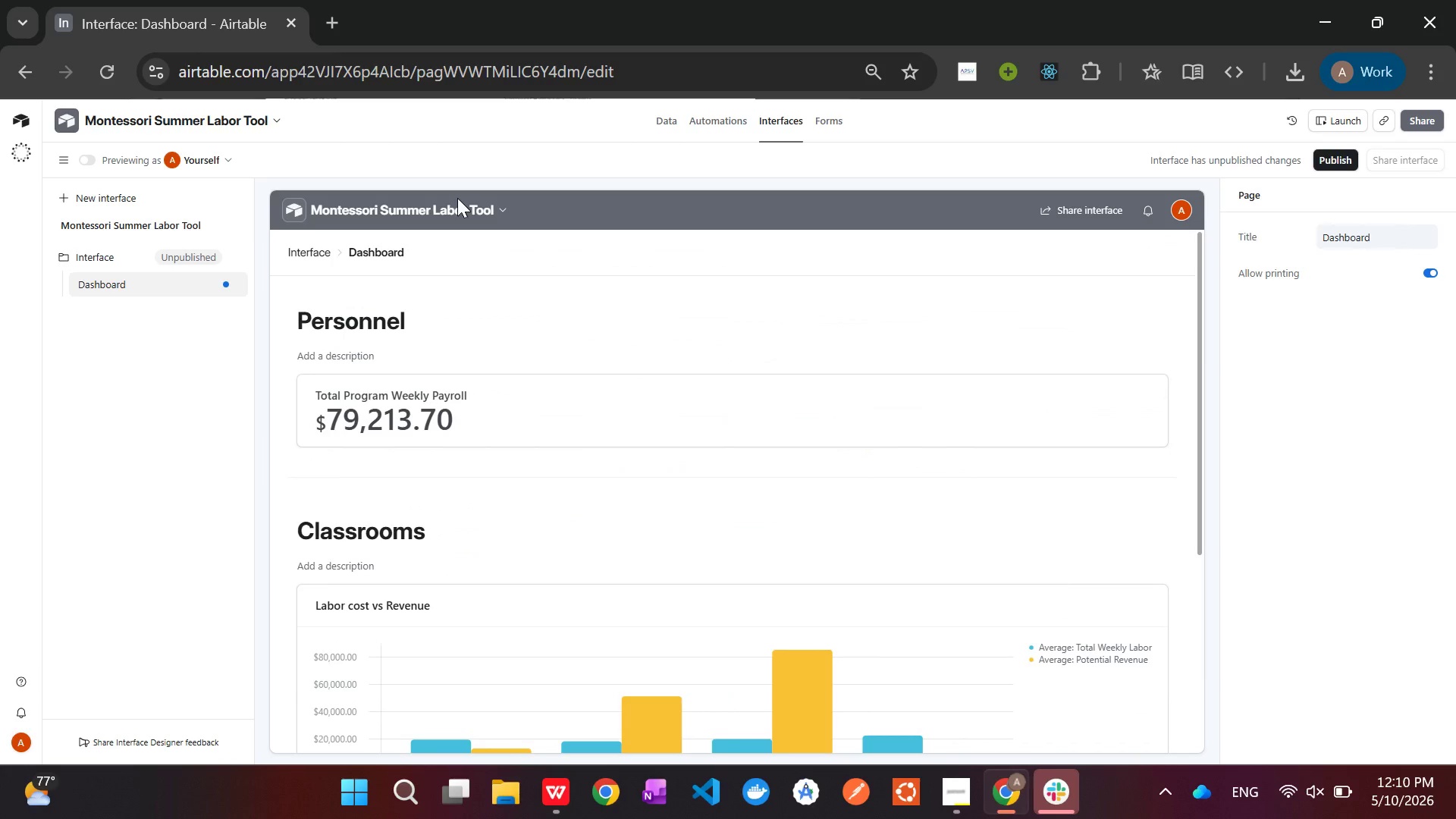 
key(Control+Minus)
 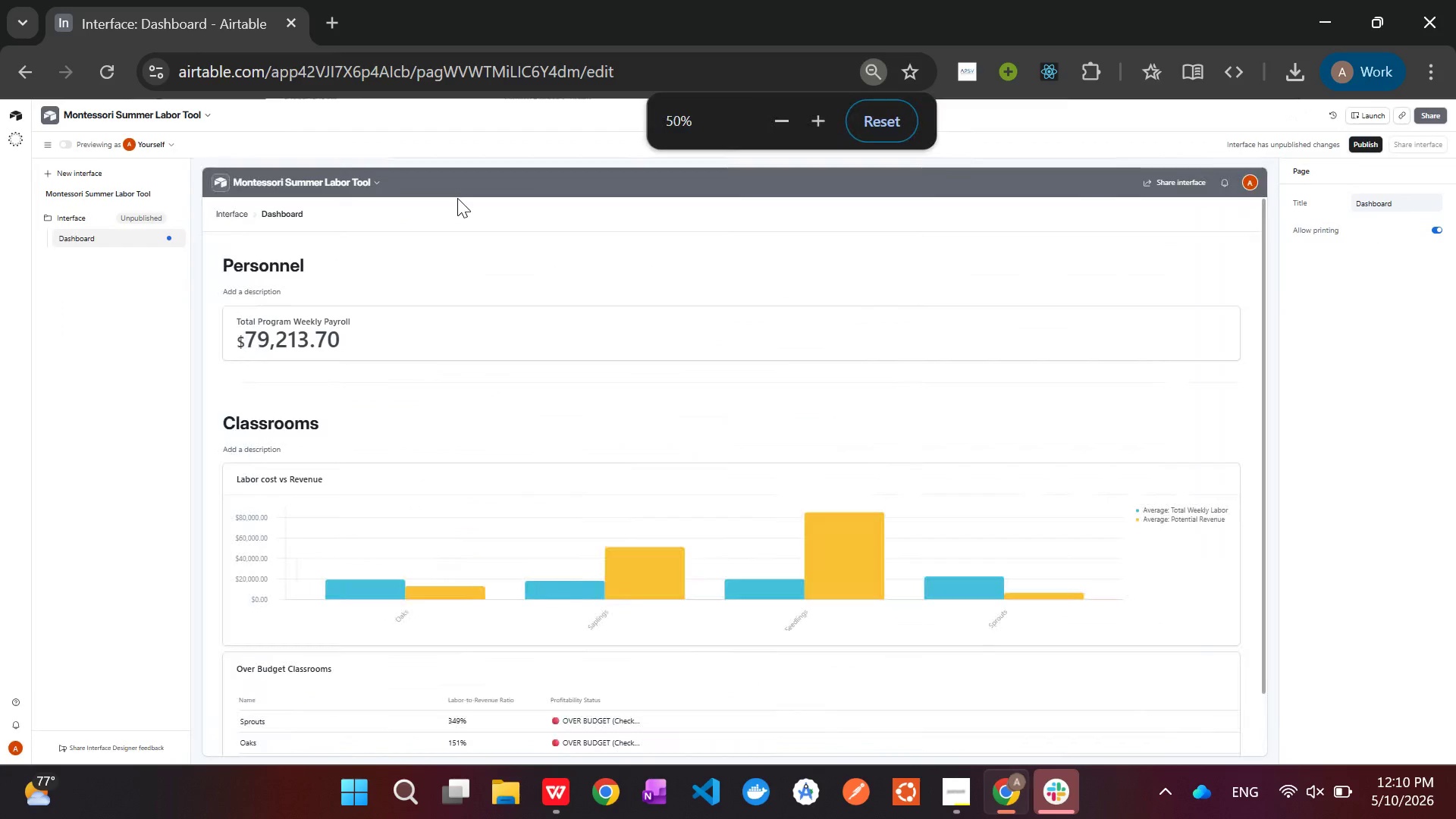 
scroll: coordinate [520, 290], scroll_direction: down, amount: 7.0
 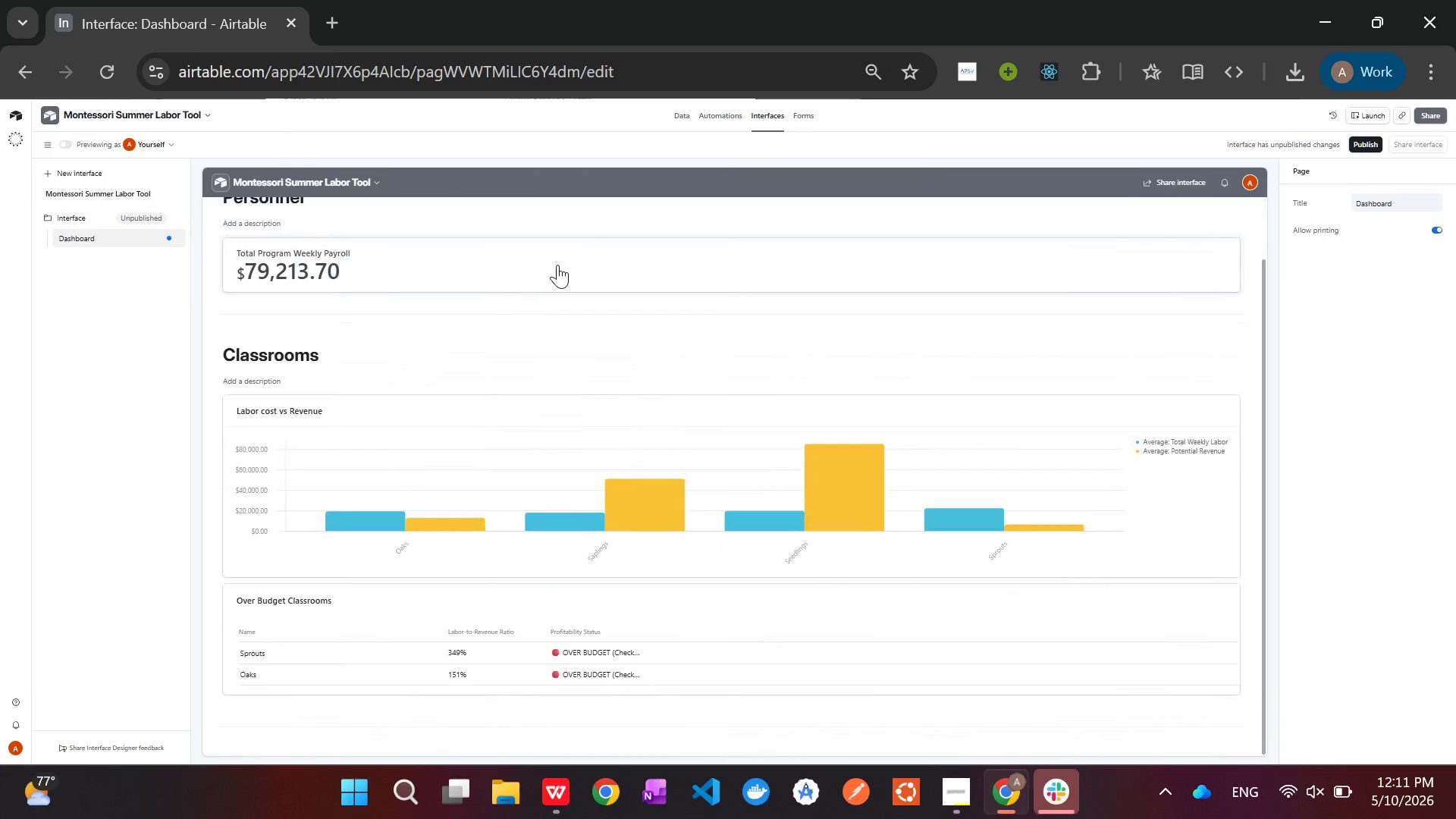 
scroll: coordinate [557, 265], scroll_direction: none, amount: 0.0
 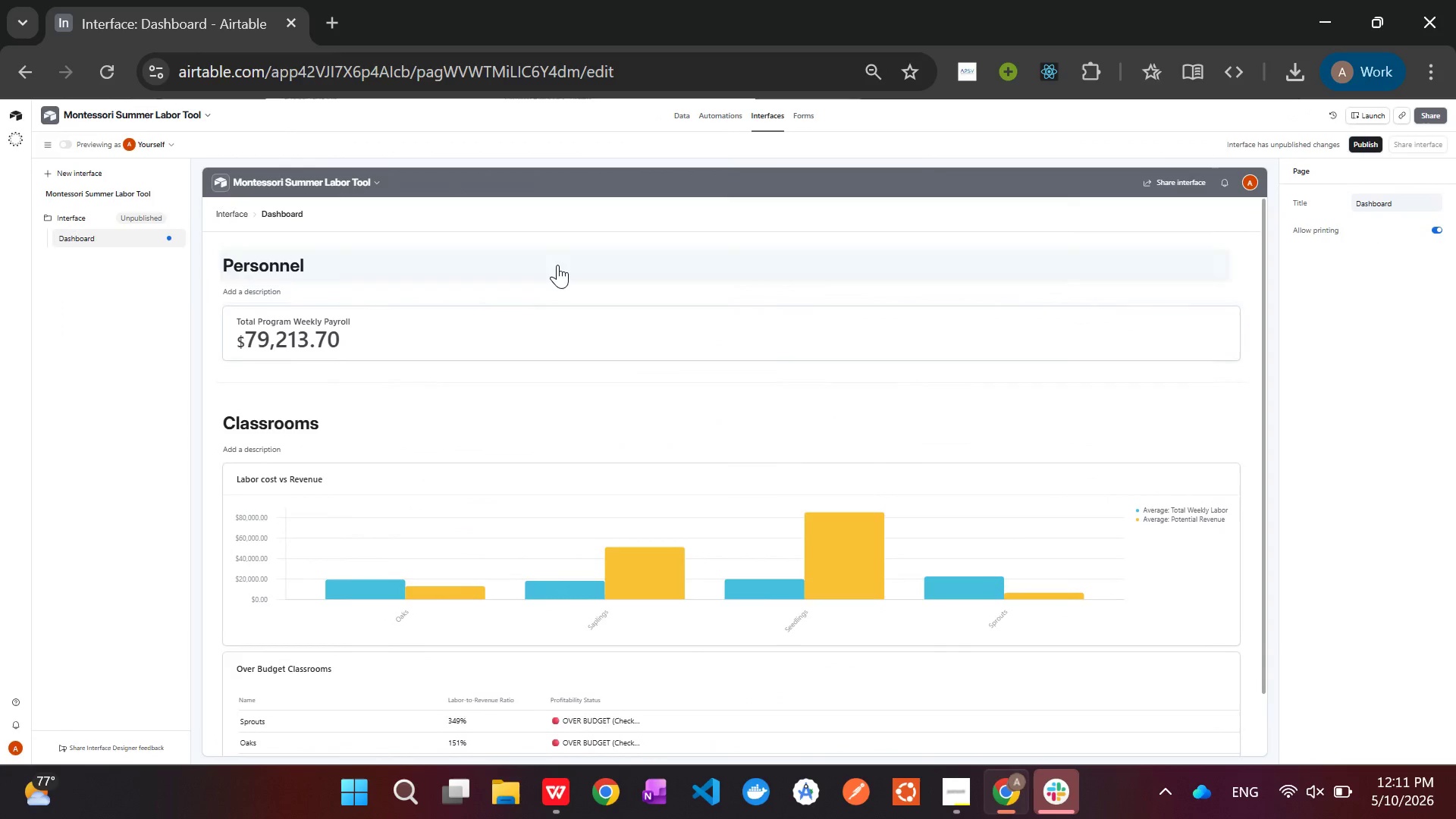 
scroll: coordinate [557, 265], scroll_direction: down, amount: 1.0
 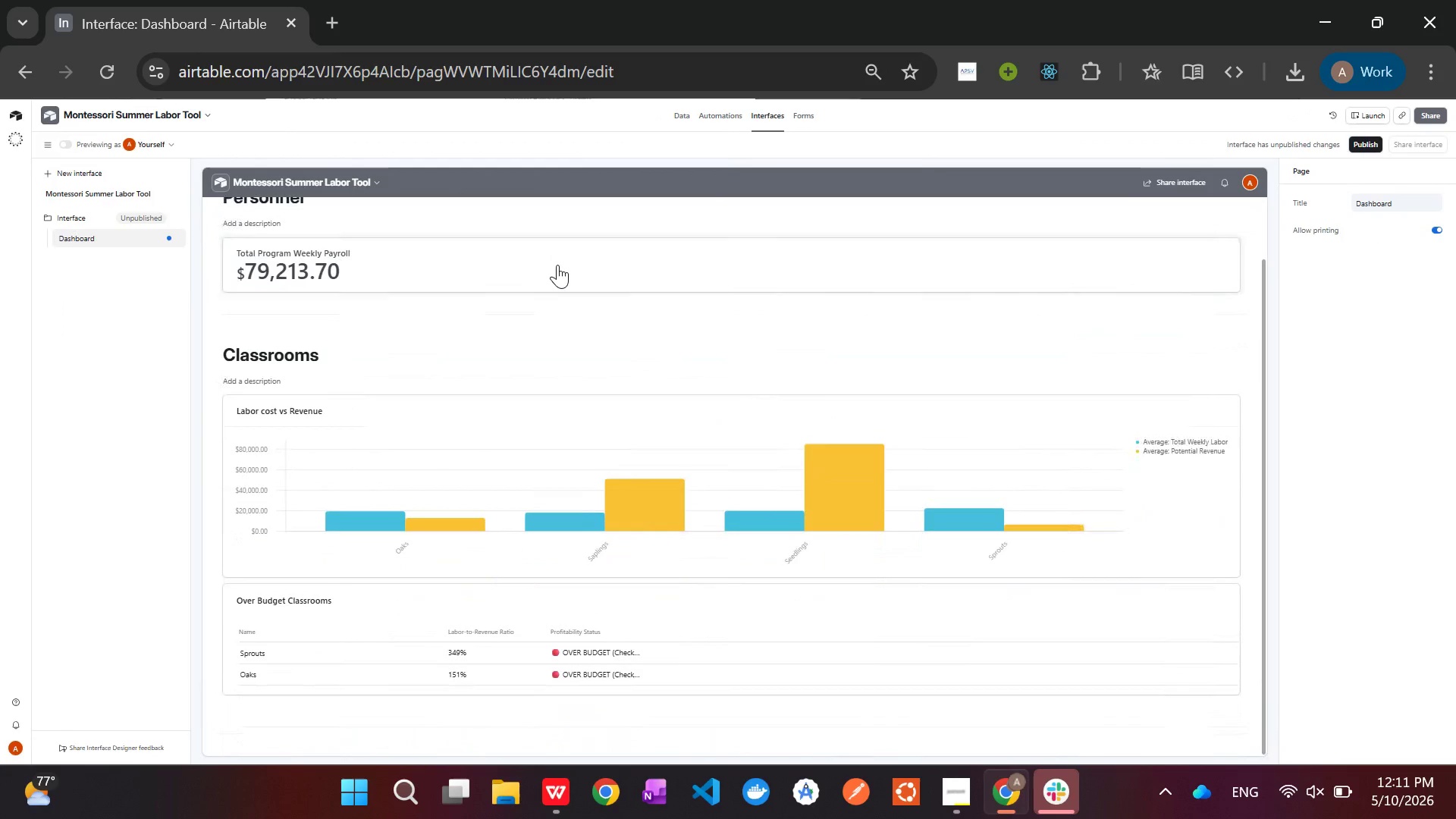 
scroll: coordinate [557, 265], scroll_direction: up, amount: 1.0
 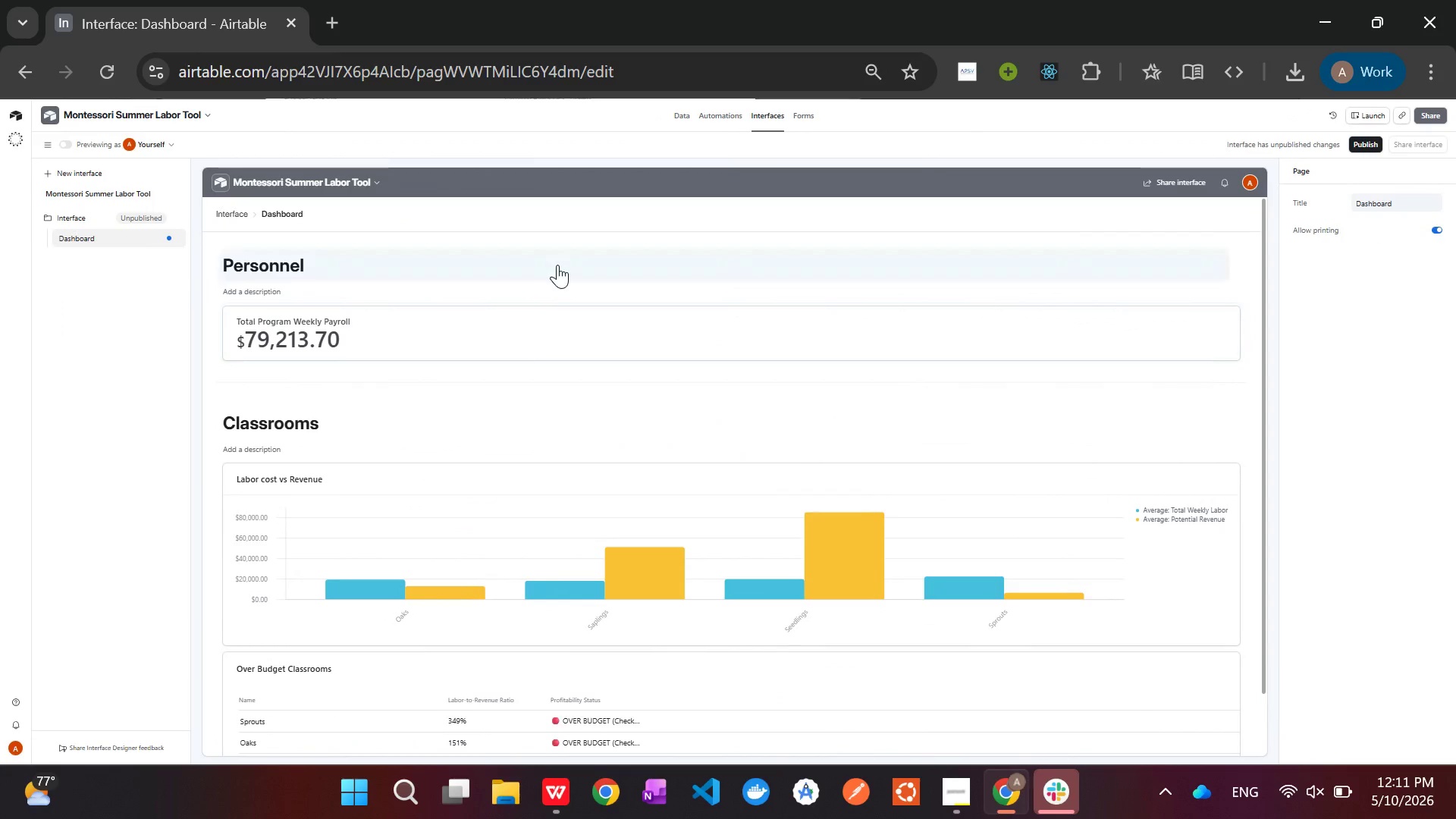 
scroll: coordinate [557, 265], scroll_direction: down, amount: 1.0
 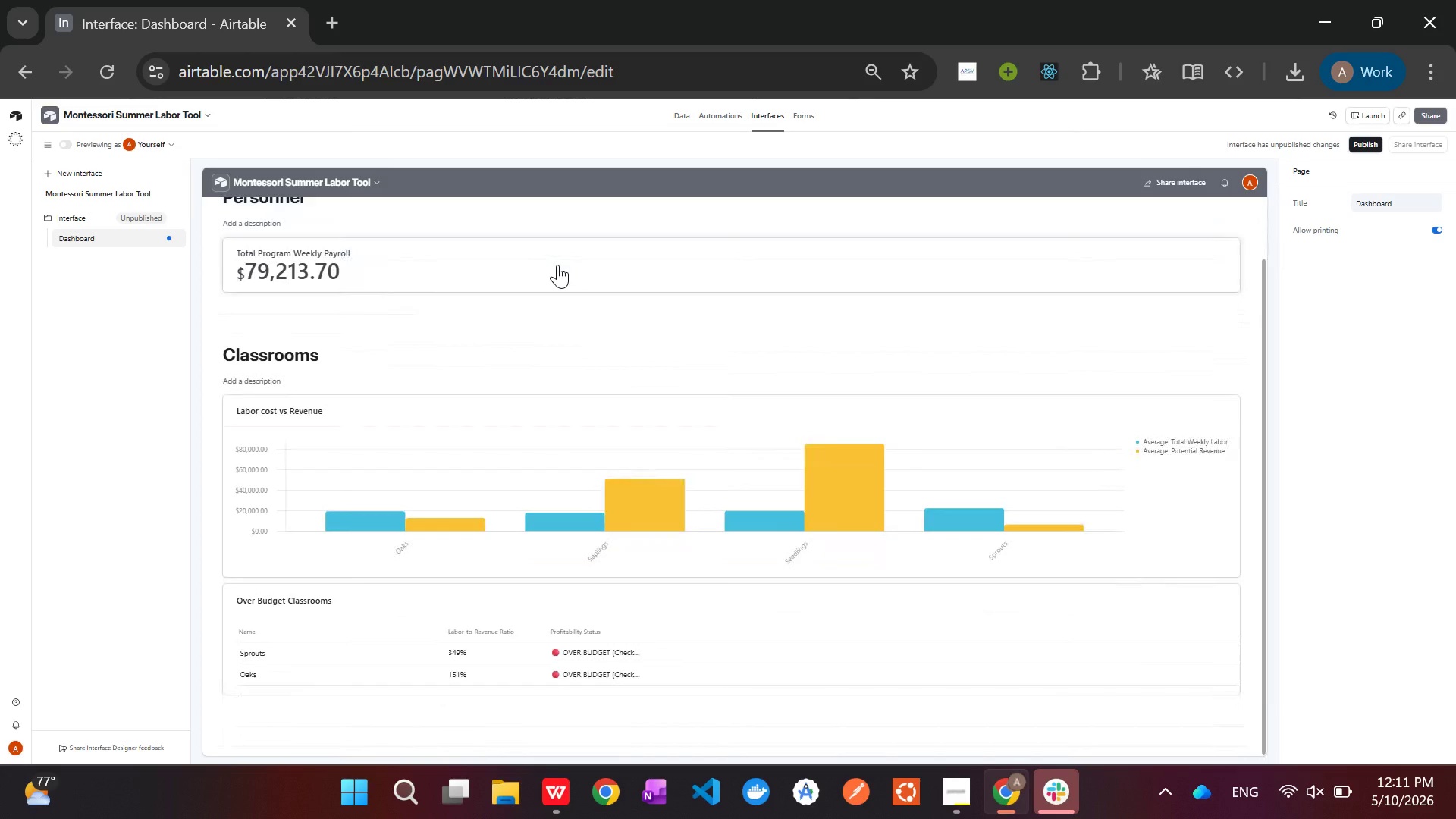 
scroll: coordinate [557, 265], scroll_direction: up, amount: 1.0
 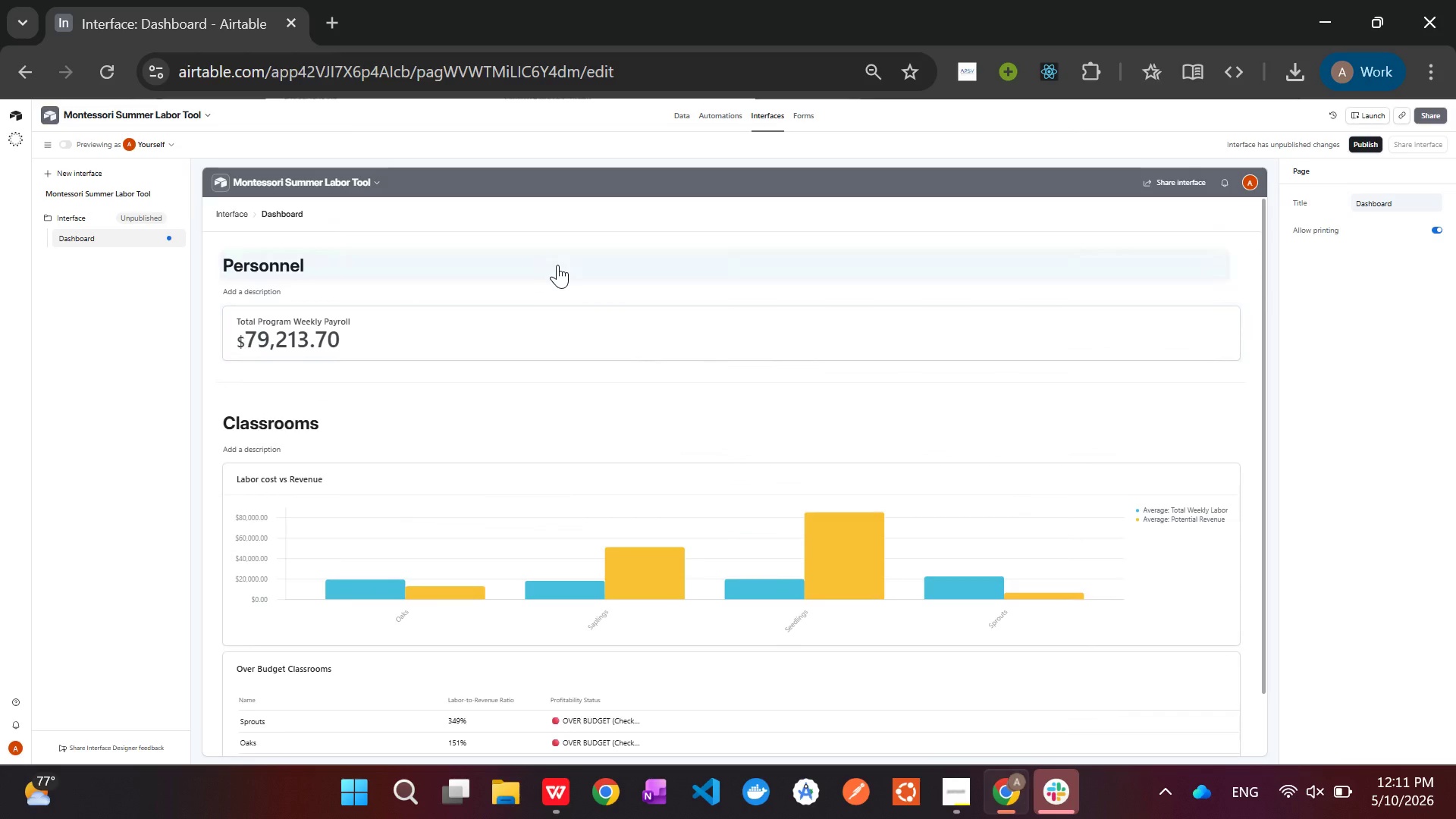 
key(Meta+Shift+S)
 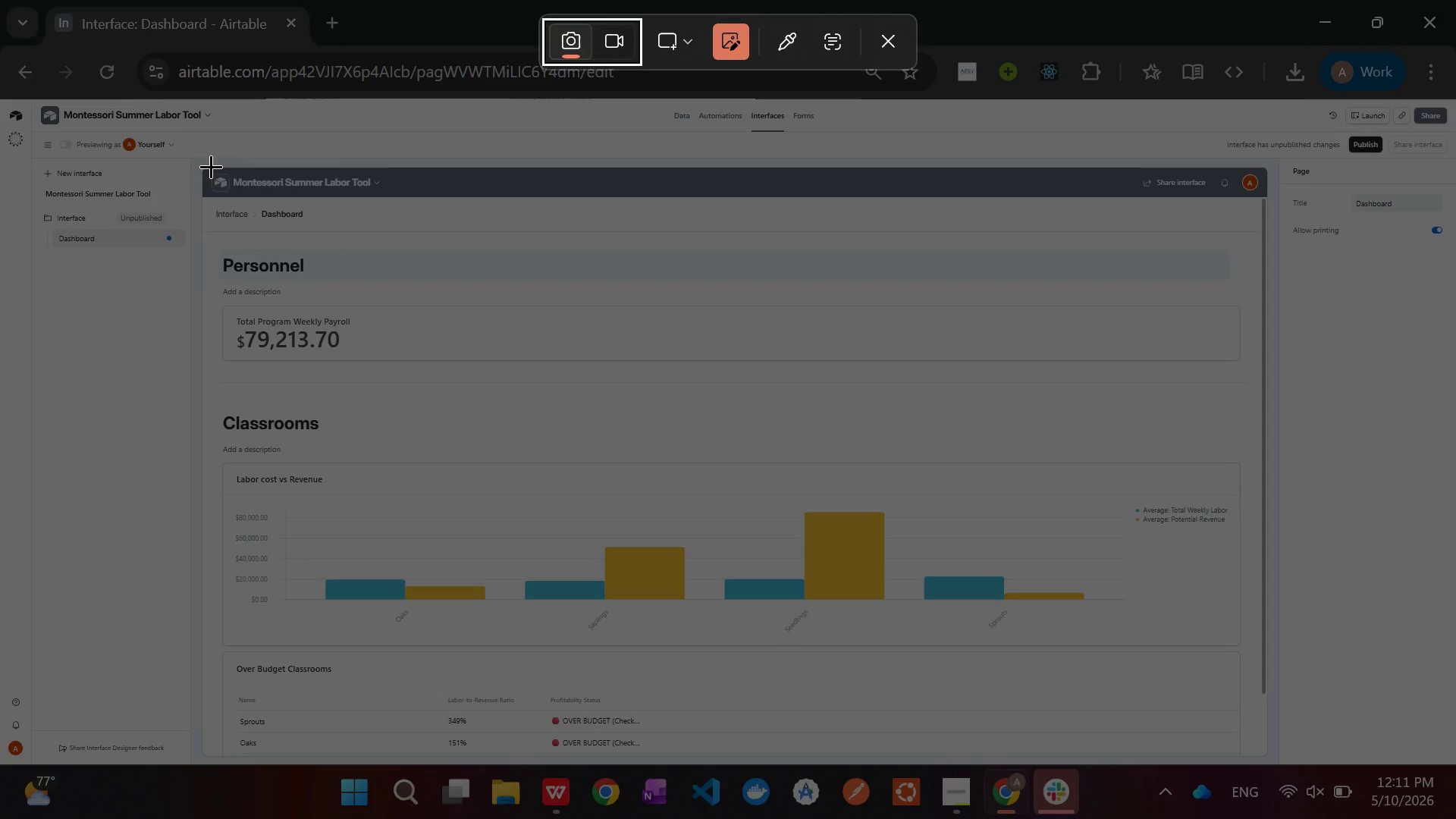 
left_click_drag(start_coordinate=[191, 159], to_coordinate=[1277, 763])
 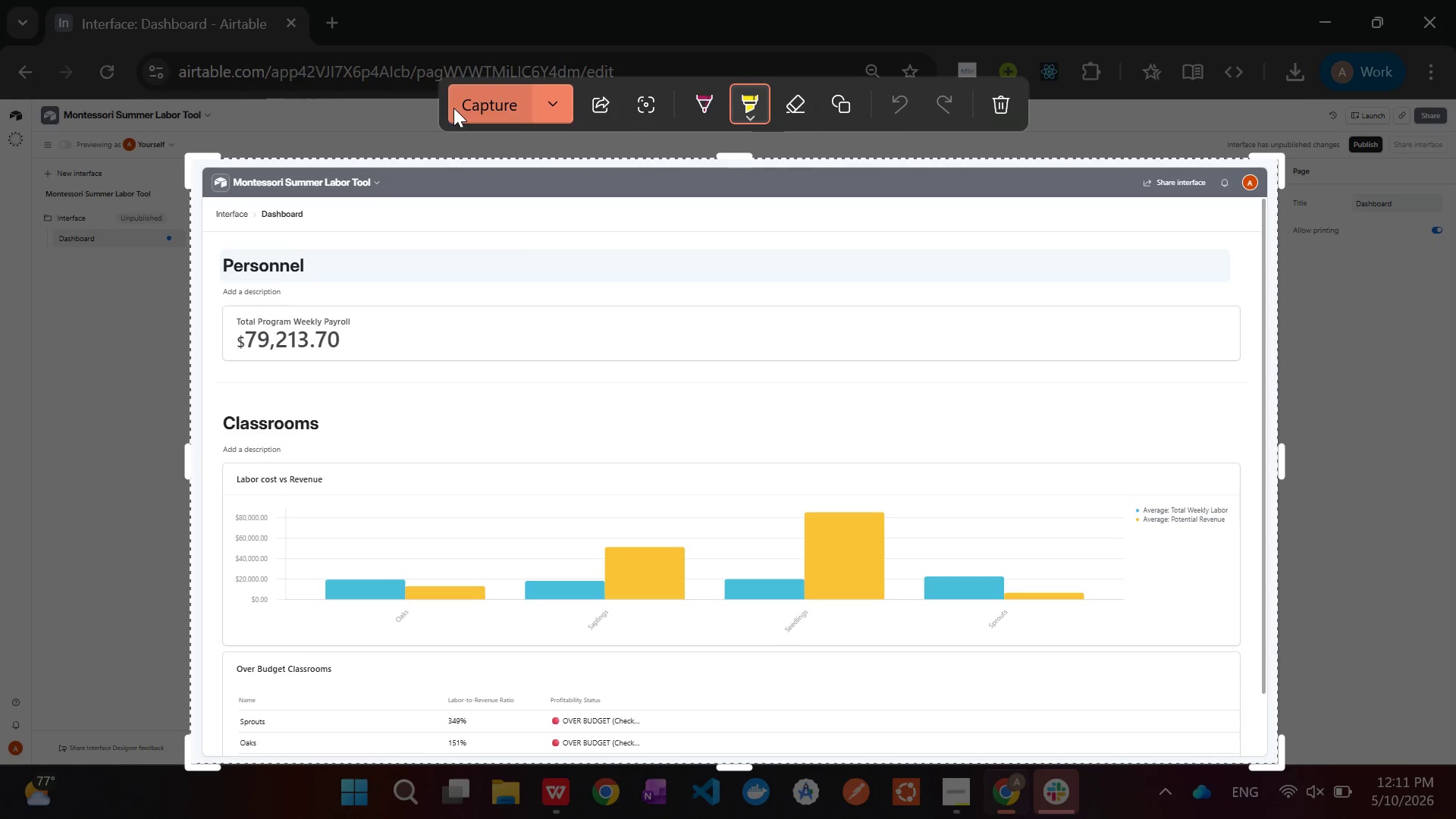 
left_click([472, 101])
 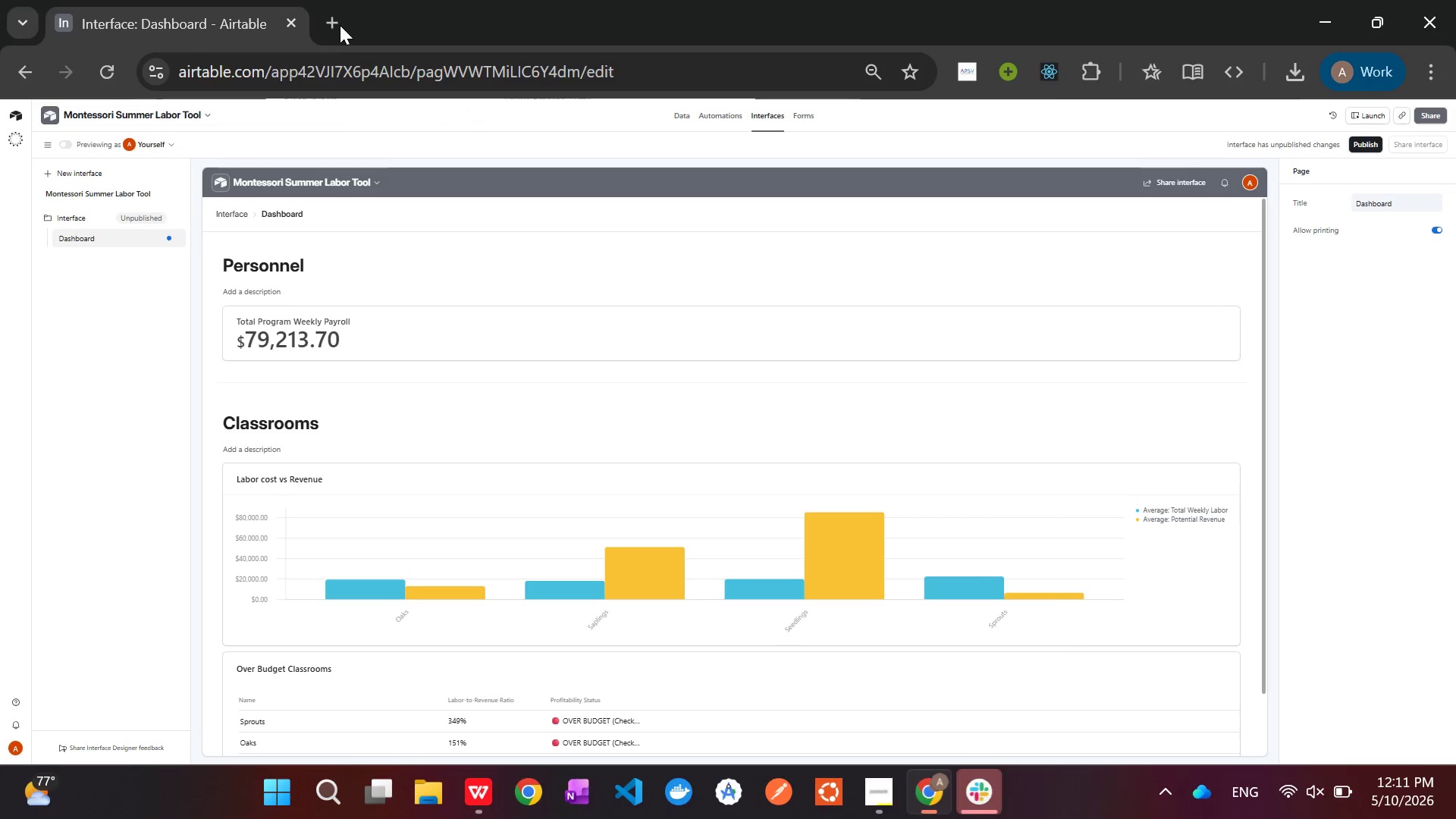 
left_click([337, 27])
 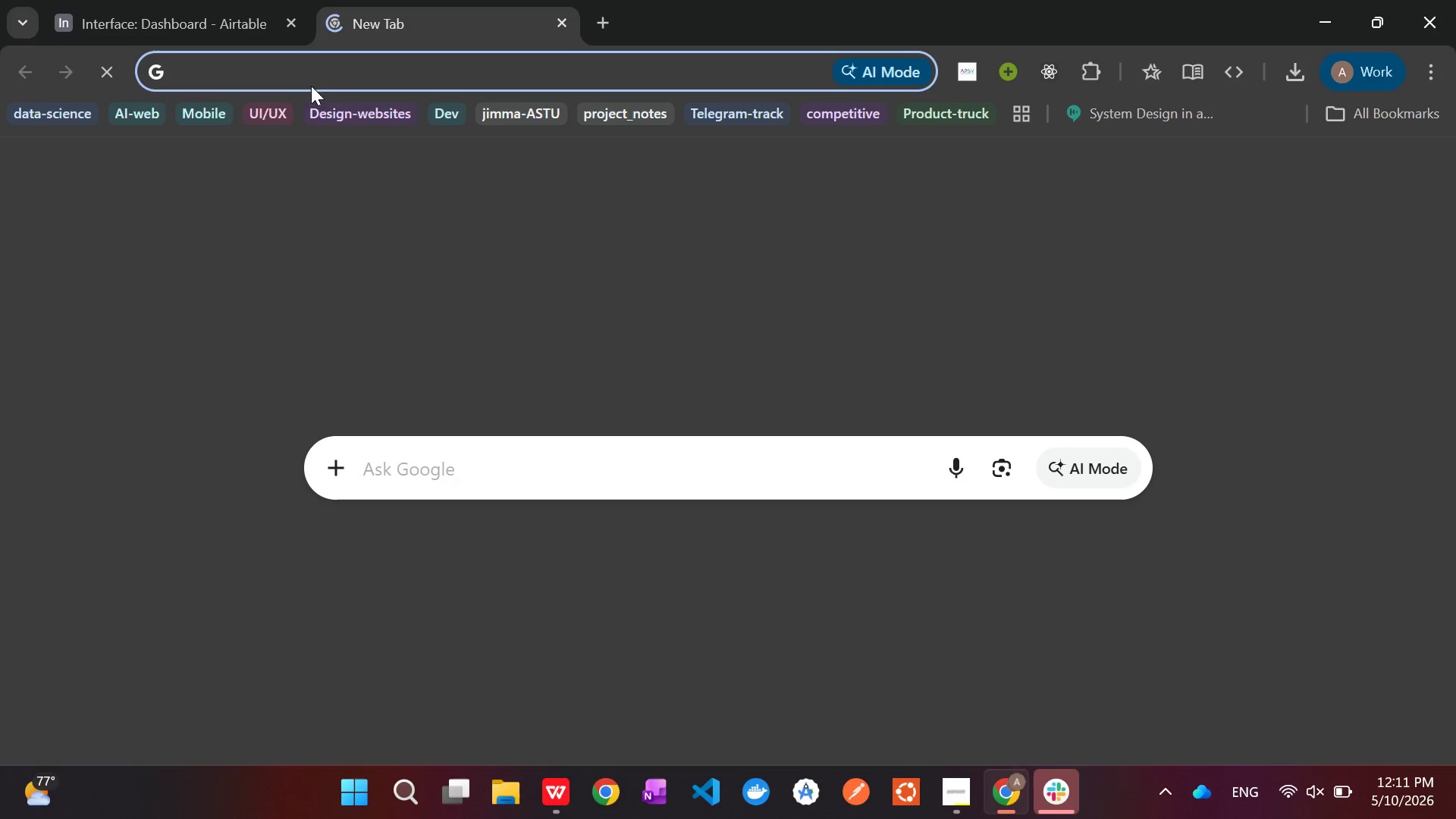 
left_click([306, 78])
 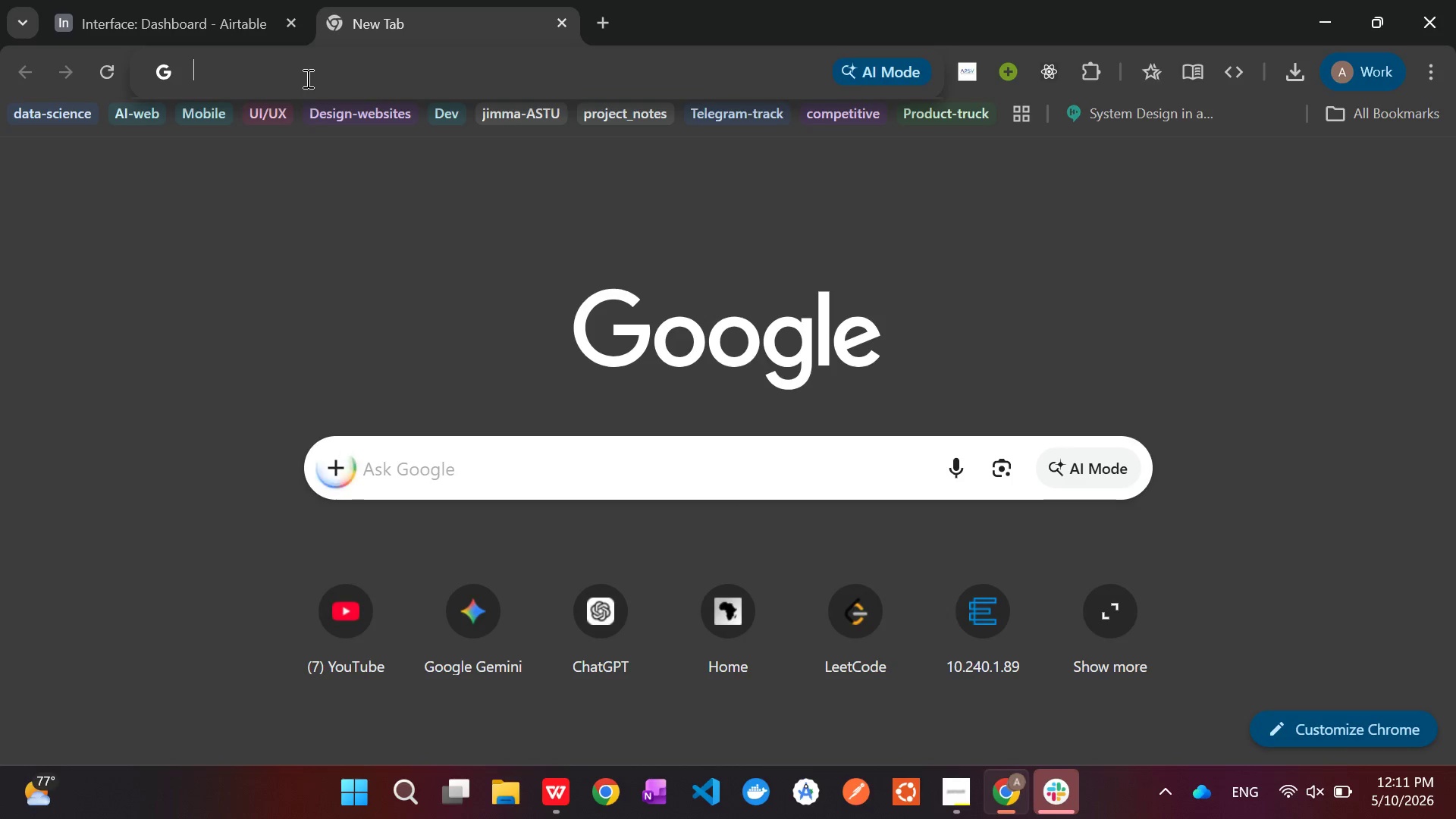 
type(do)
 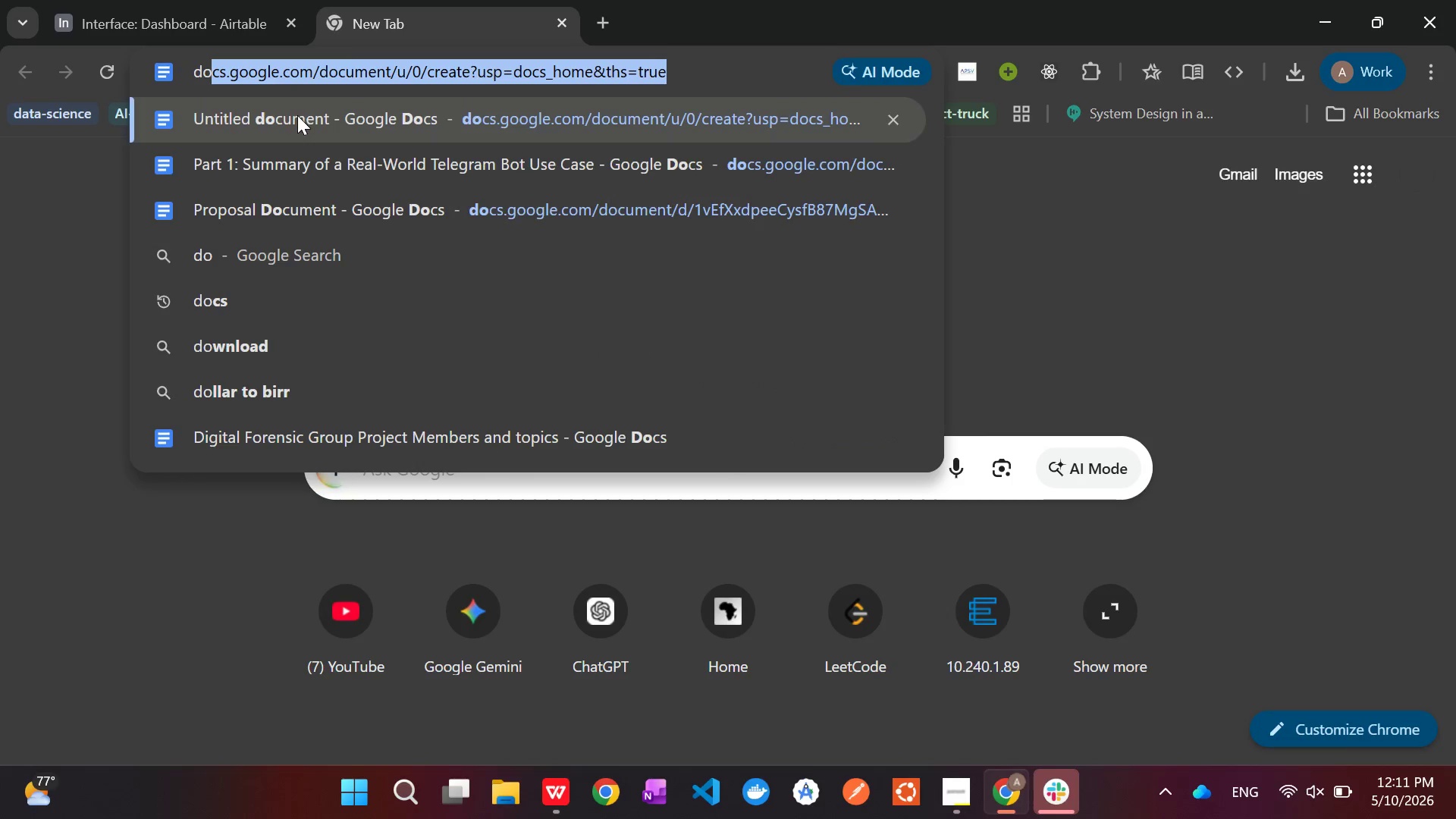 
left_click([297, 115])
 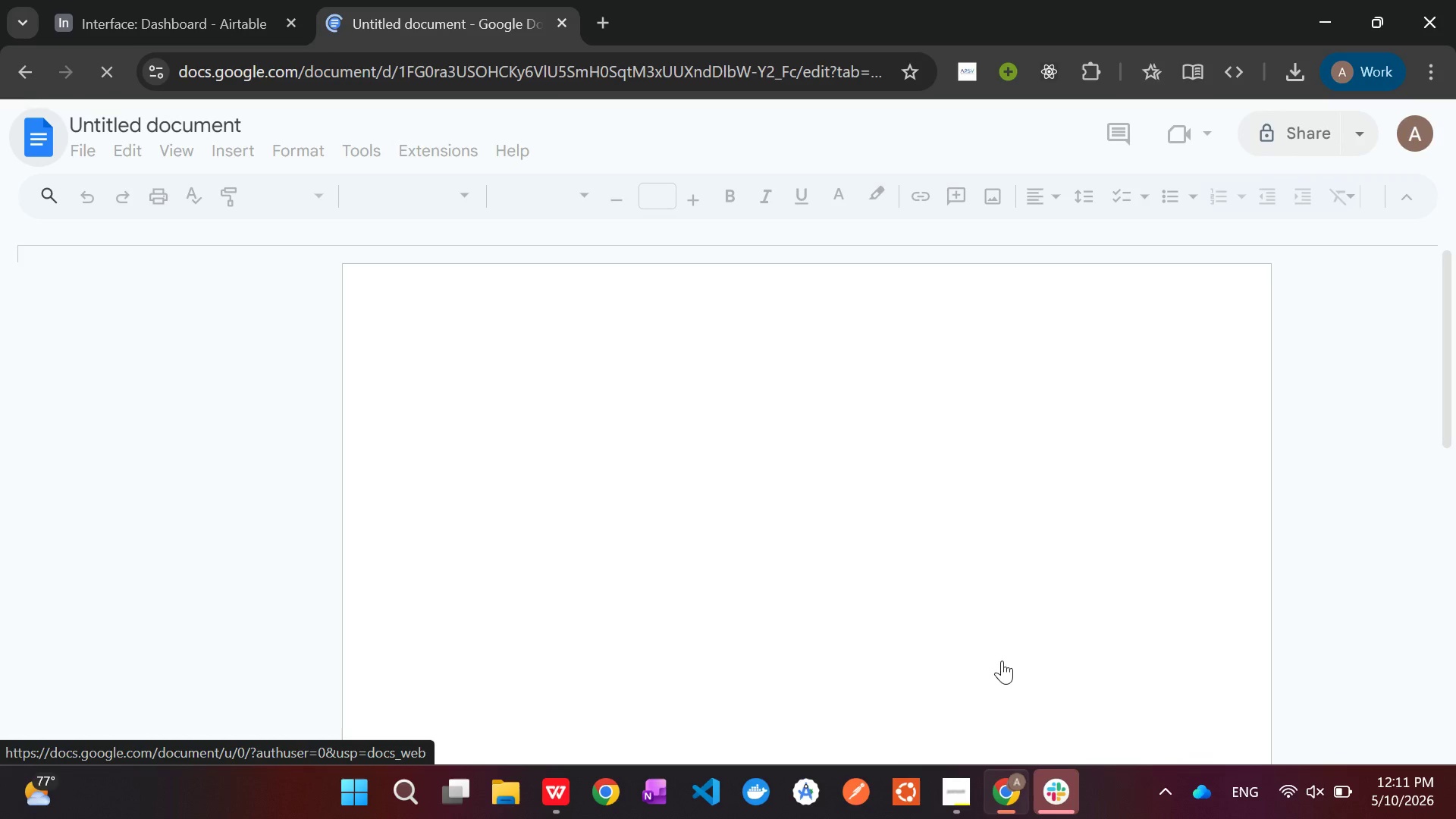 
left_click([959, 801])
 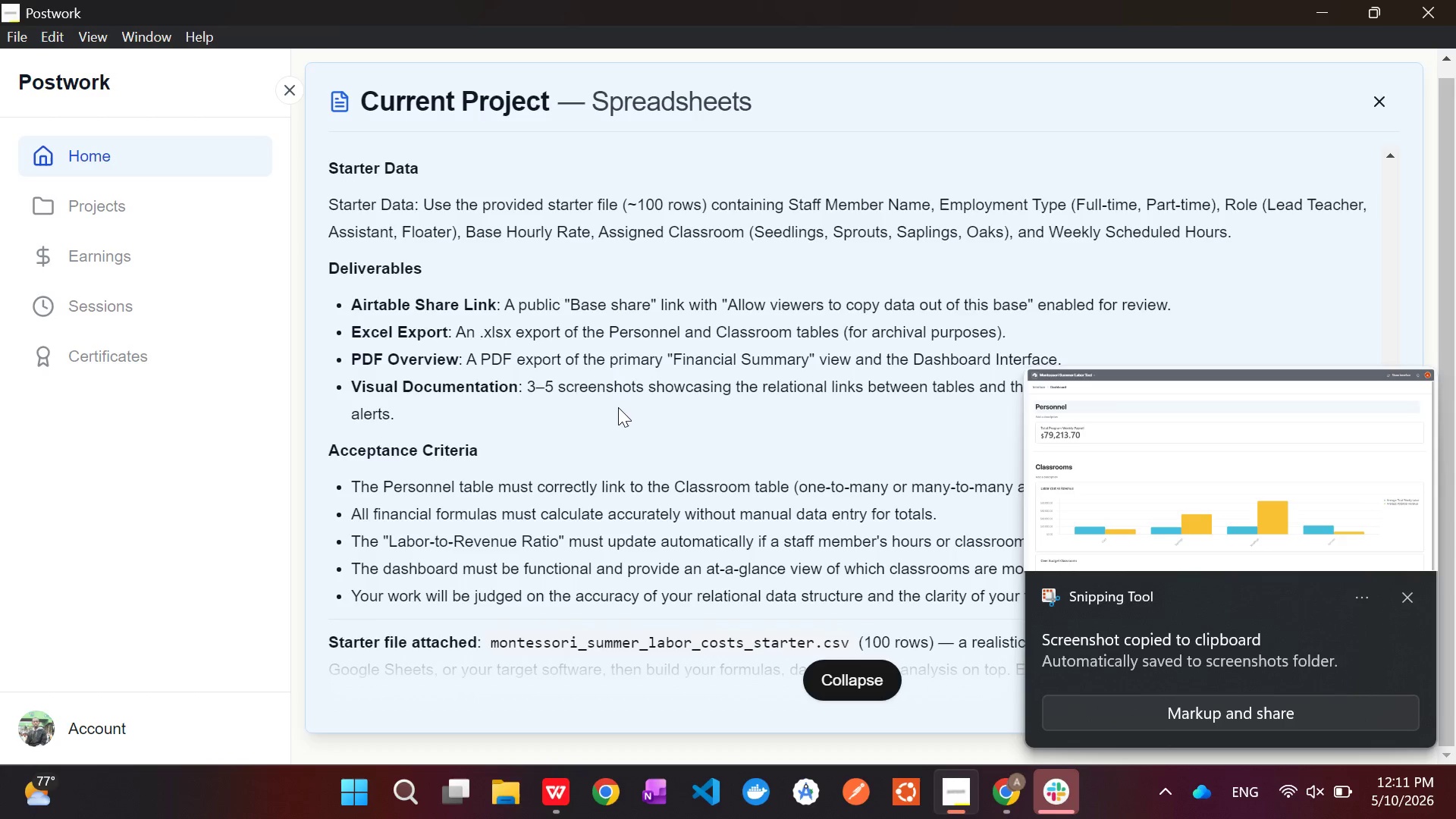 
scroll: coordinate [618, 407], scroll_direction: down, amount: 1.0